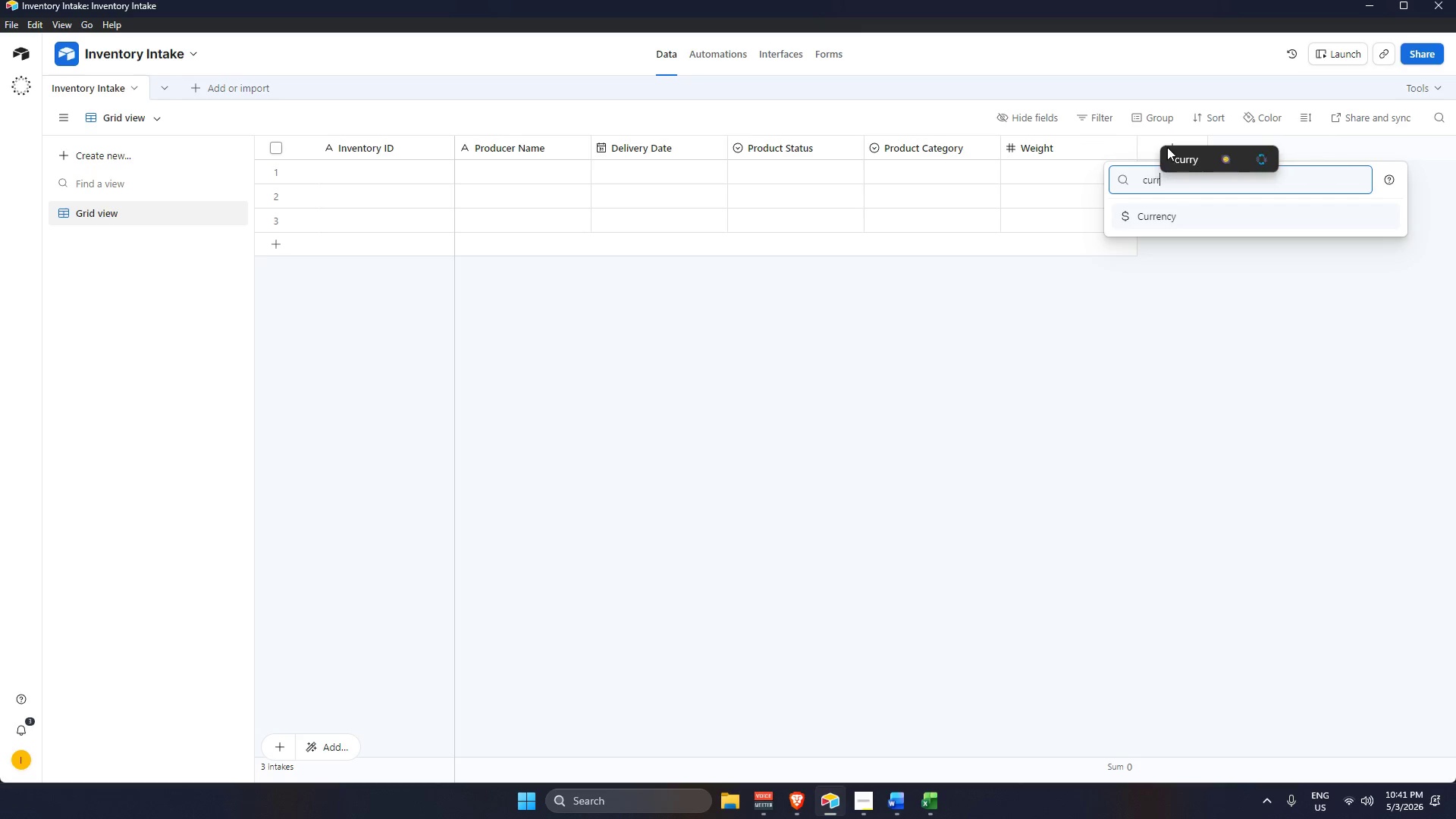 
key(Enter)
 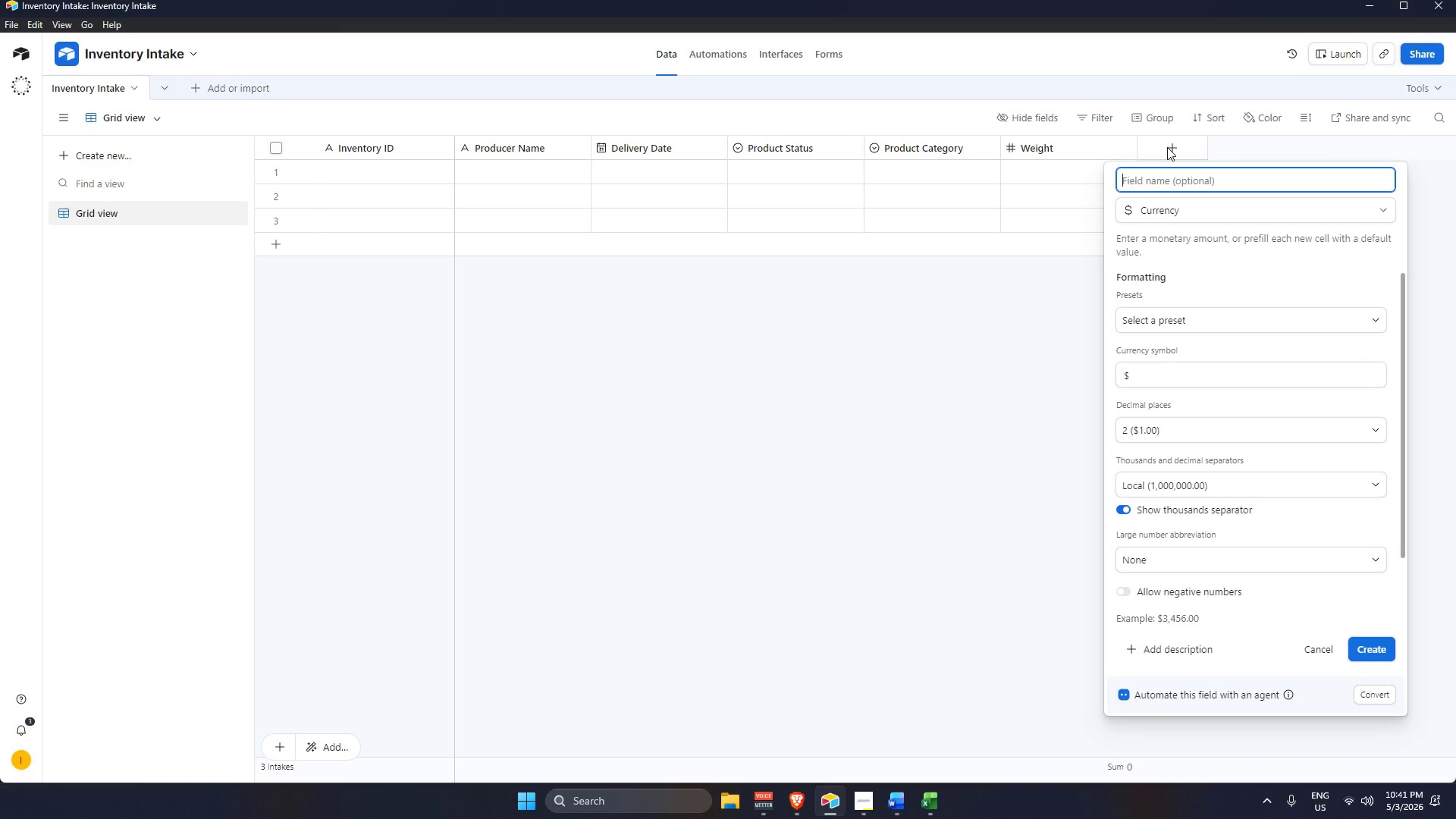 
wait(5.09)
 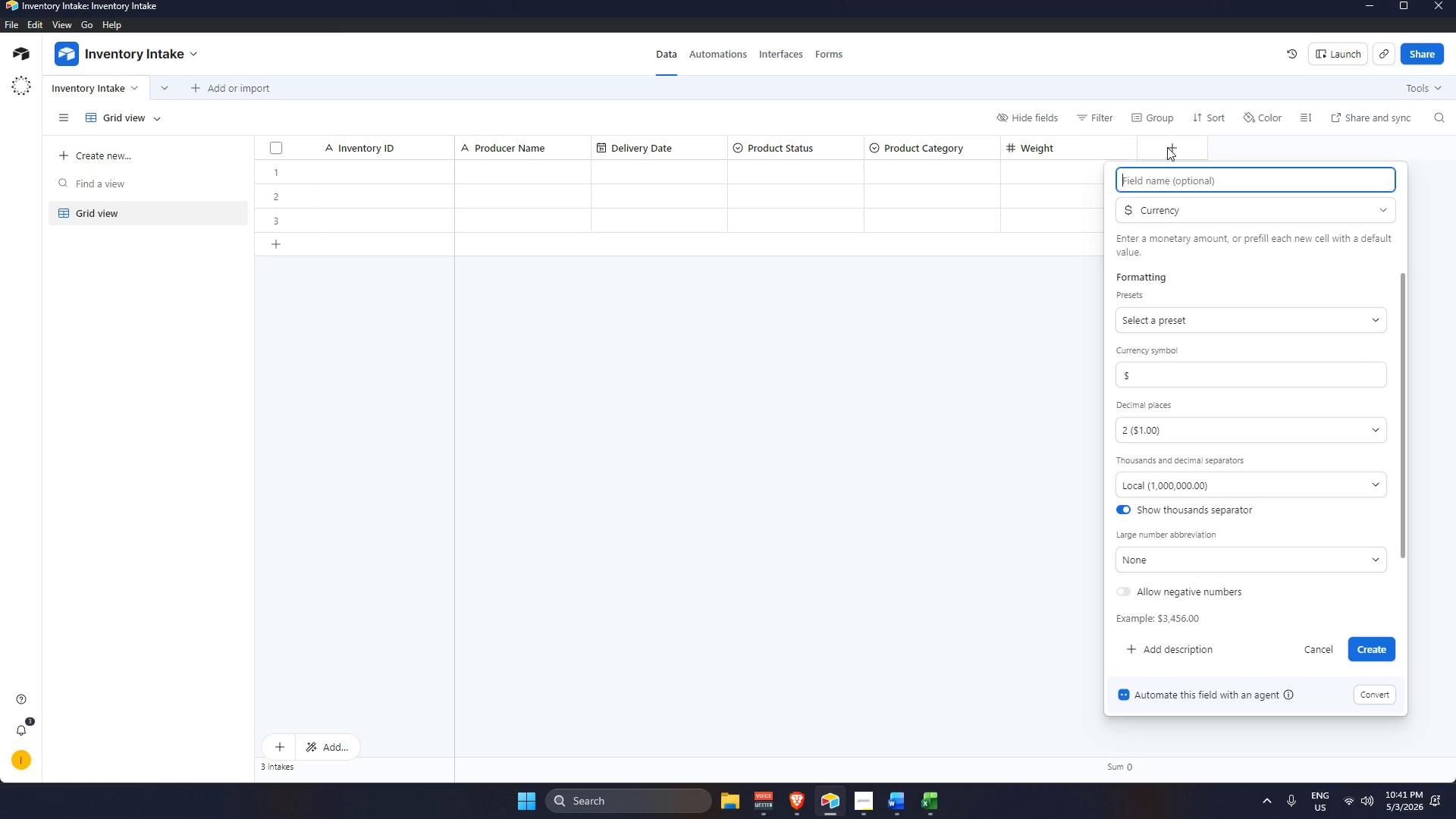 
type(Wholesale Cost)
 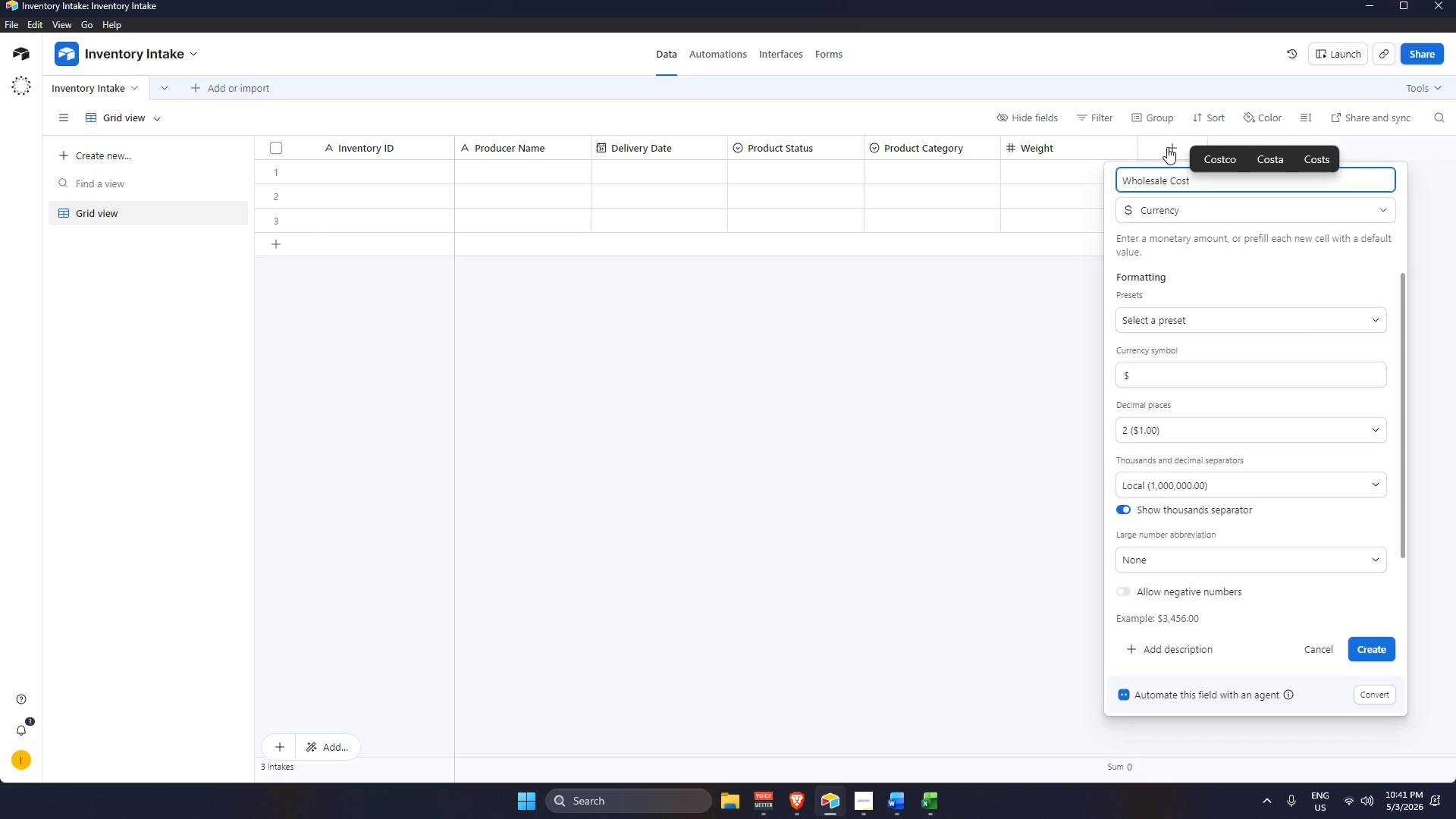 
key(Enter)
 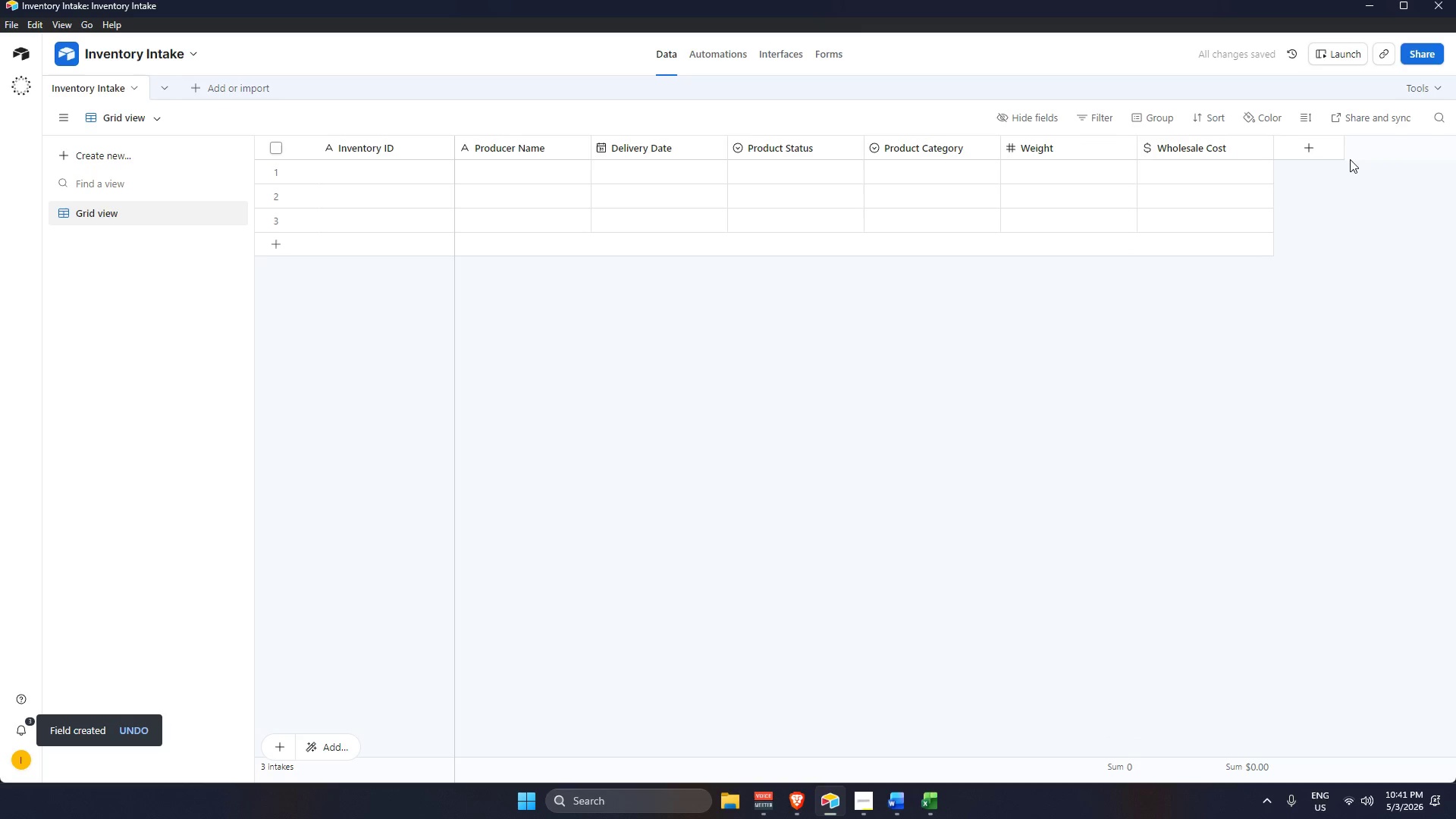 
left_click([1316, 148])
 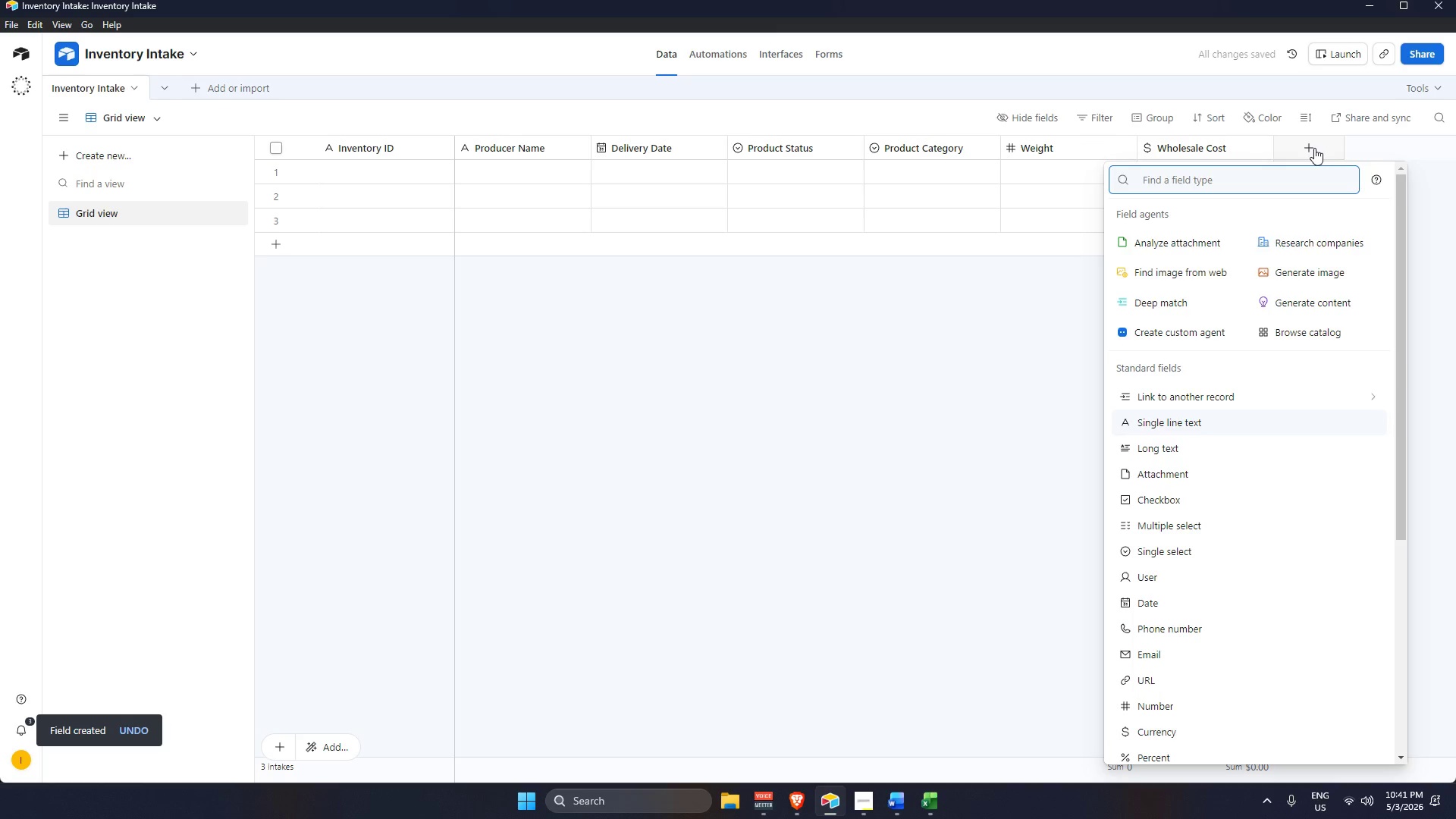 
type(form)
 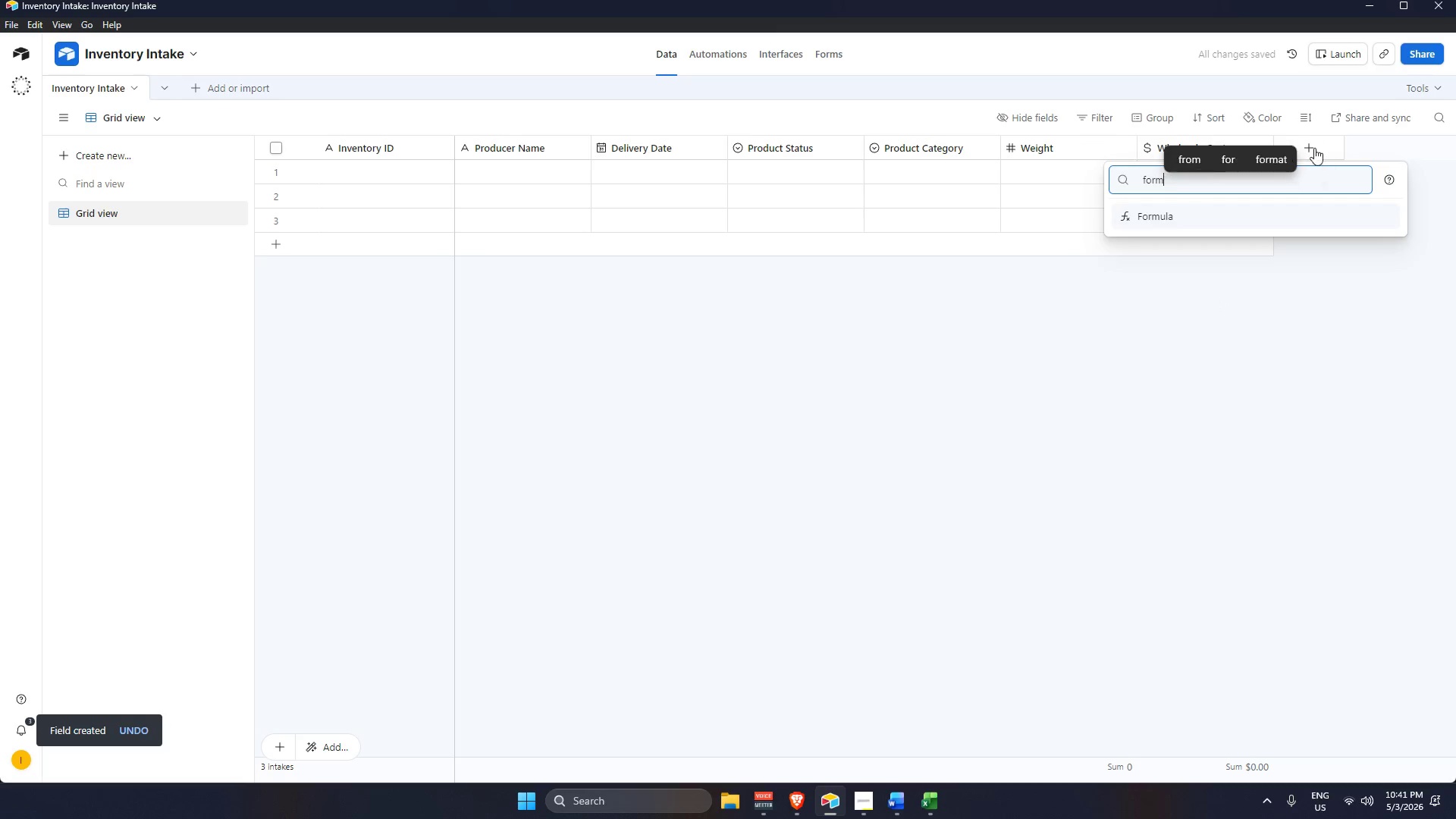 
key(Enter)
 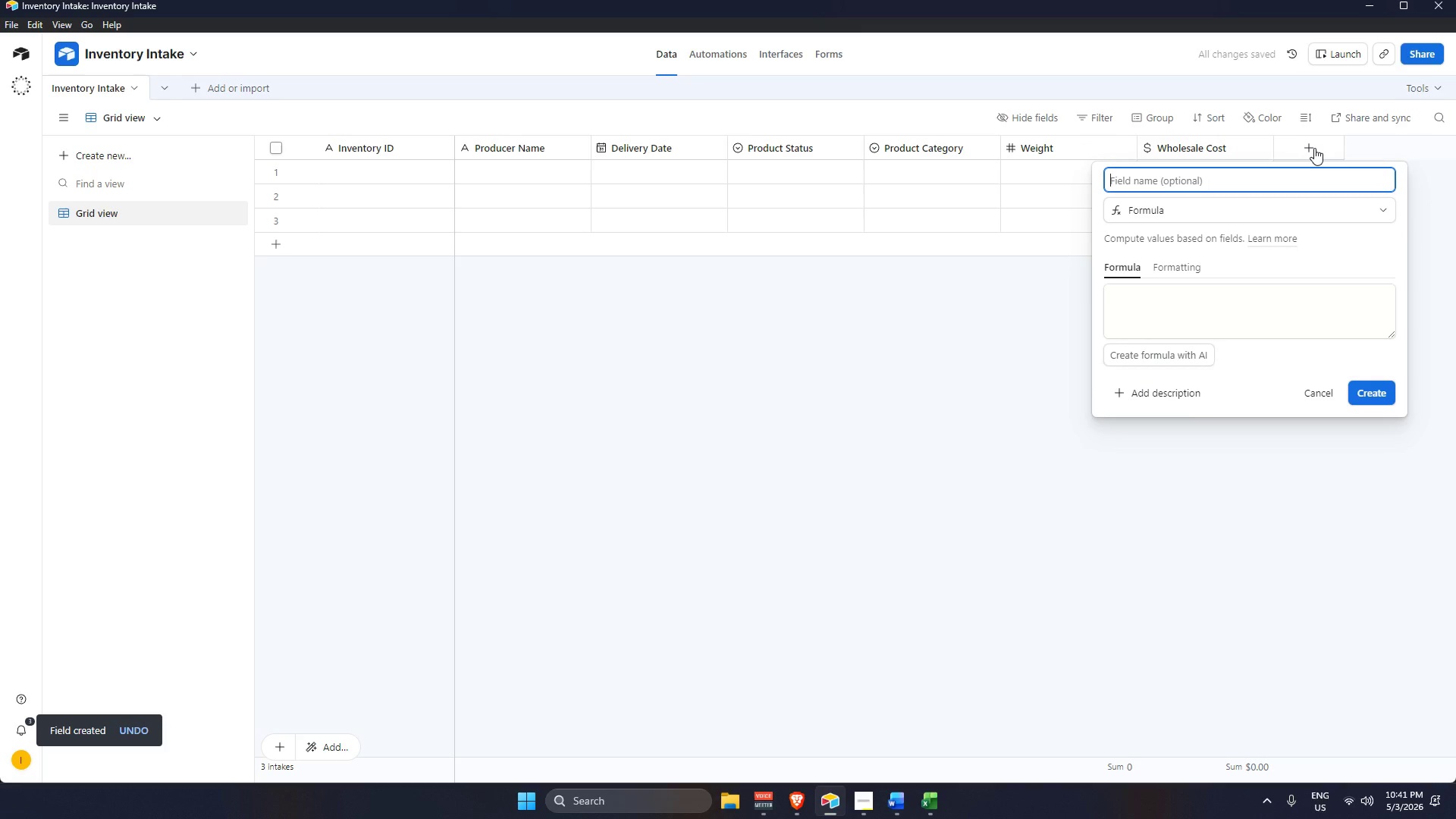 
type(Tt)
key(Backspace)
type(otal V)
key(Backspace)
type(Batch )
 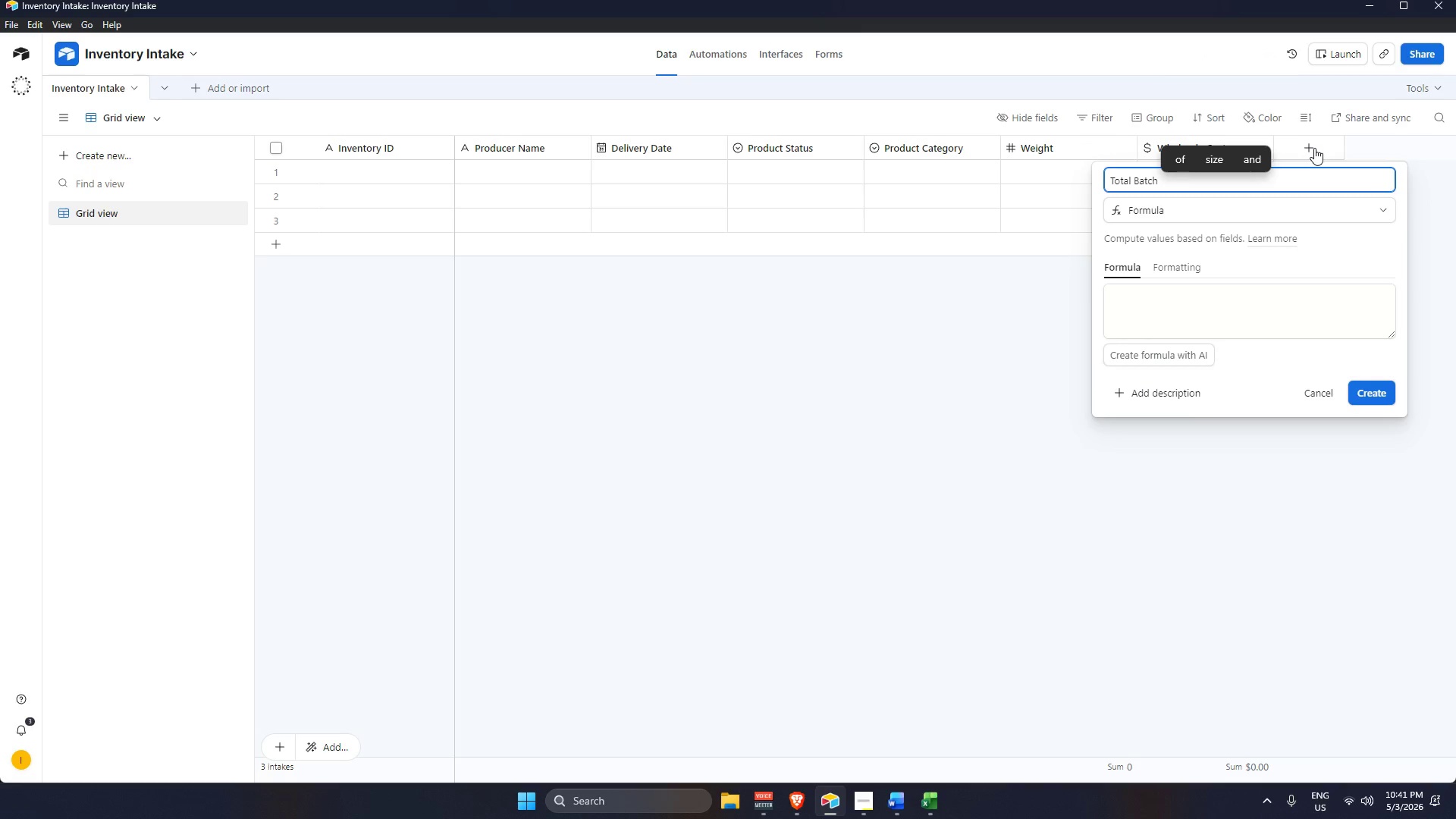 
type(Value)
 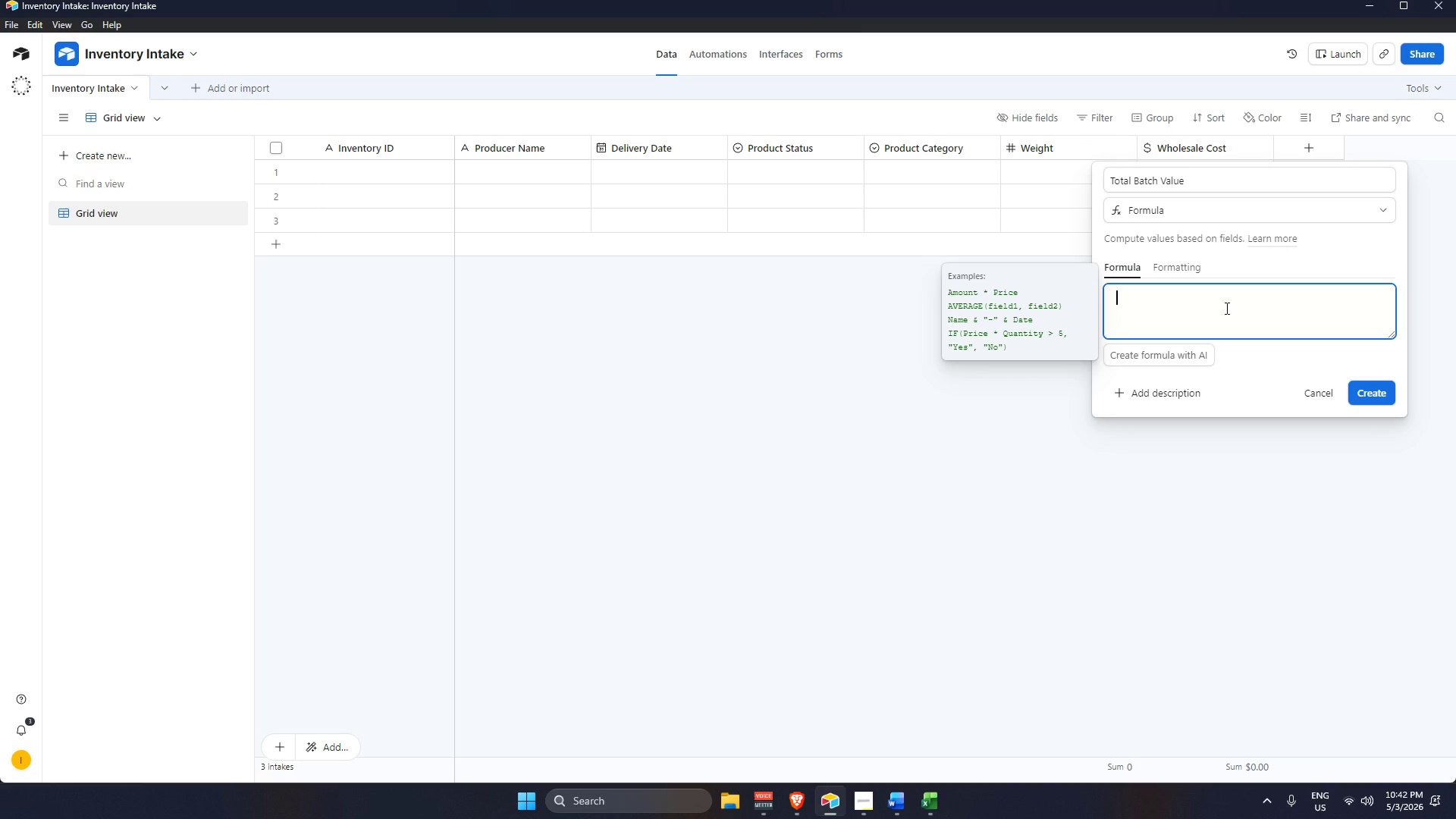 
wait(8.84)
 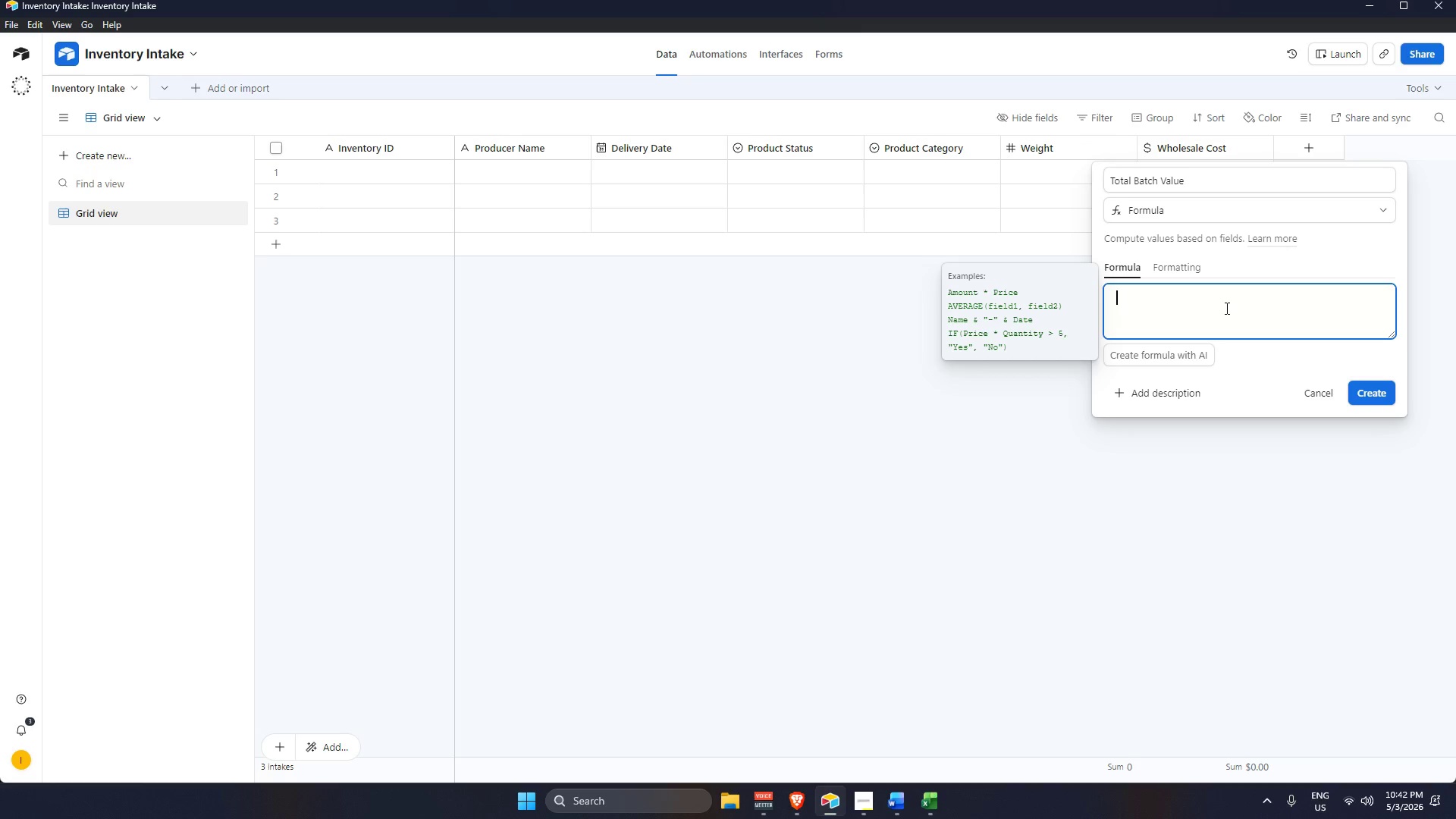 
type({weigh)
 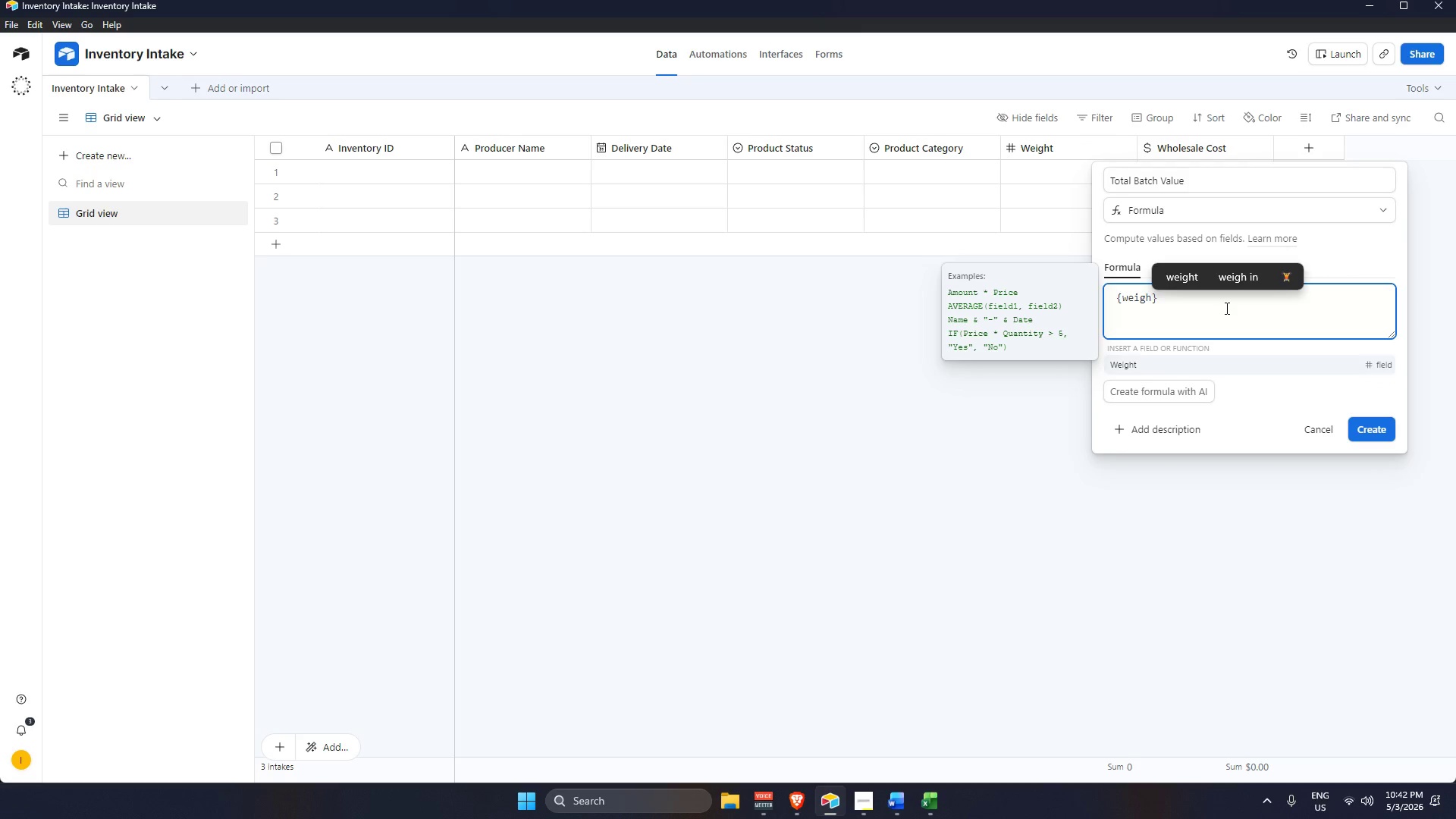 
key(Enter)
 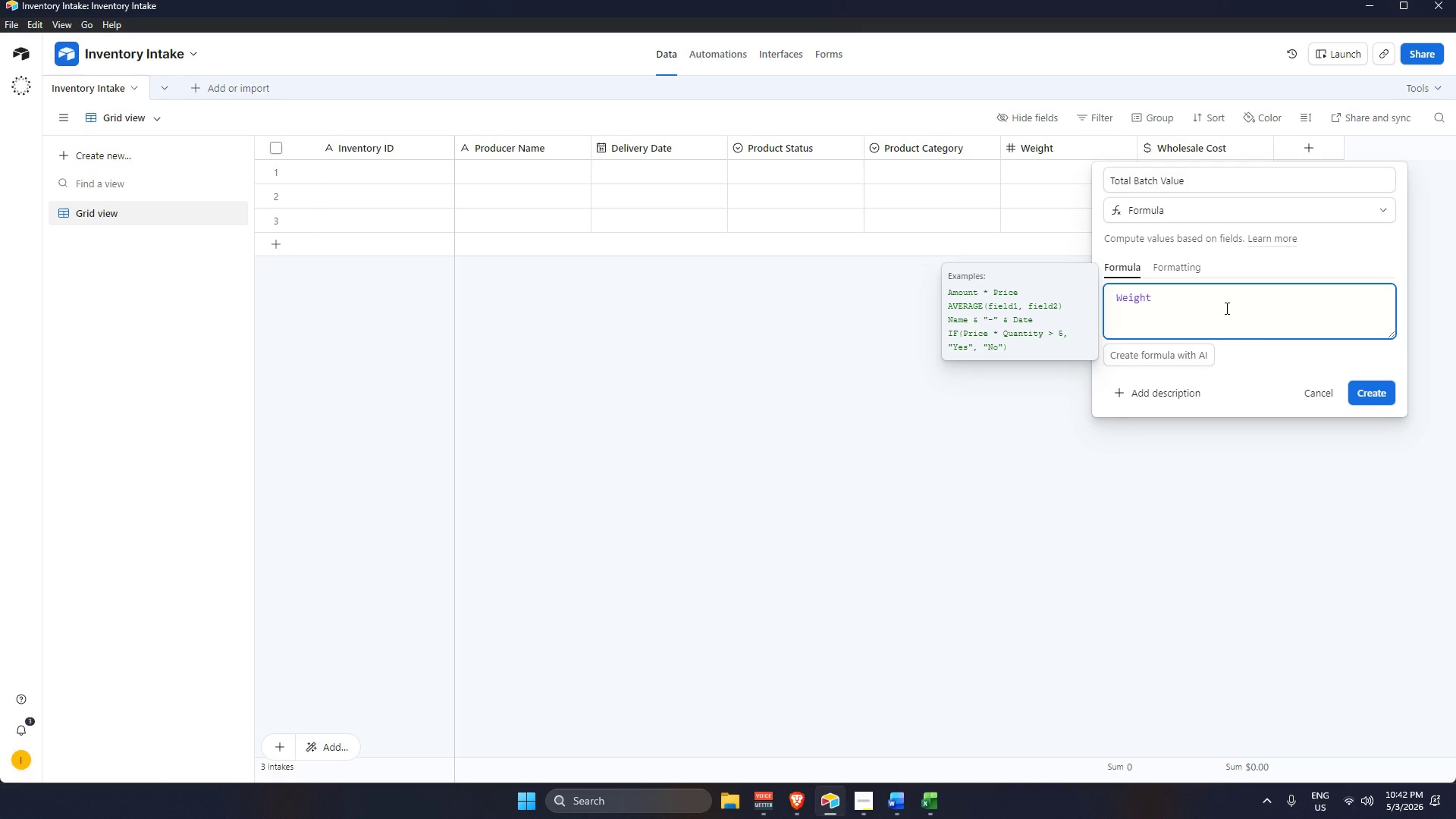 
key(Space)
 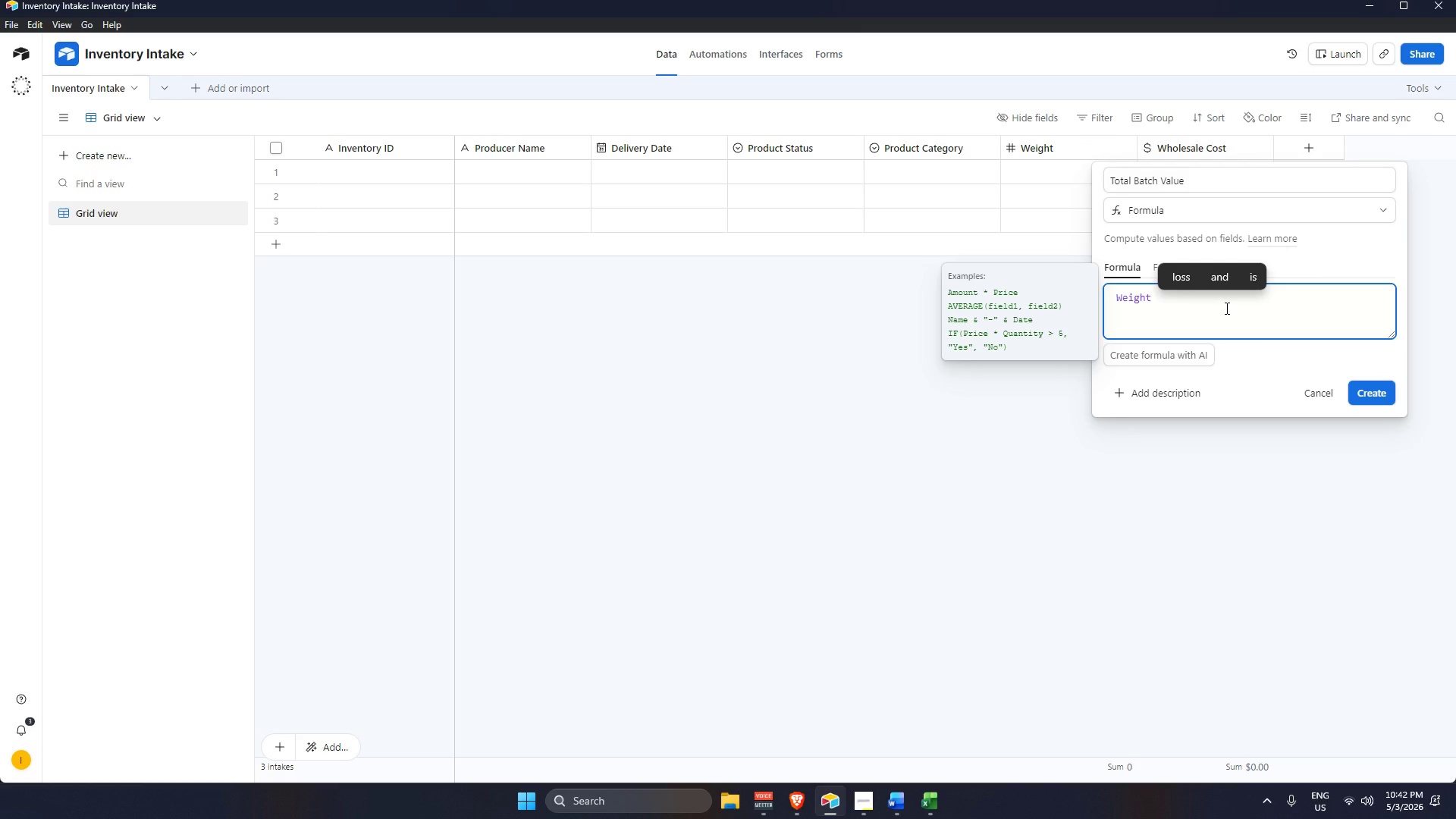 
key(Control+8)
 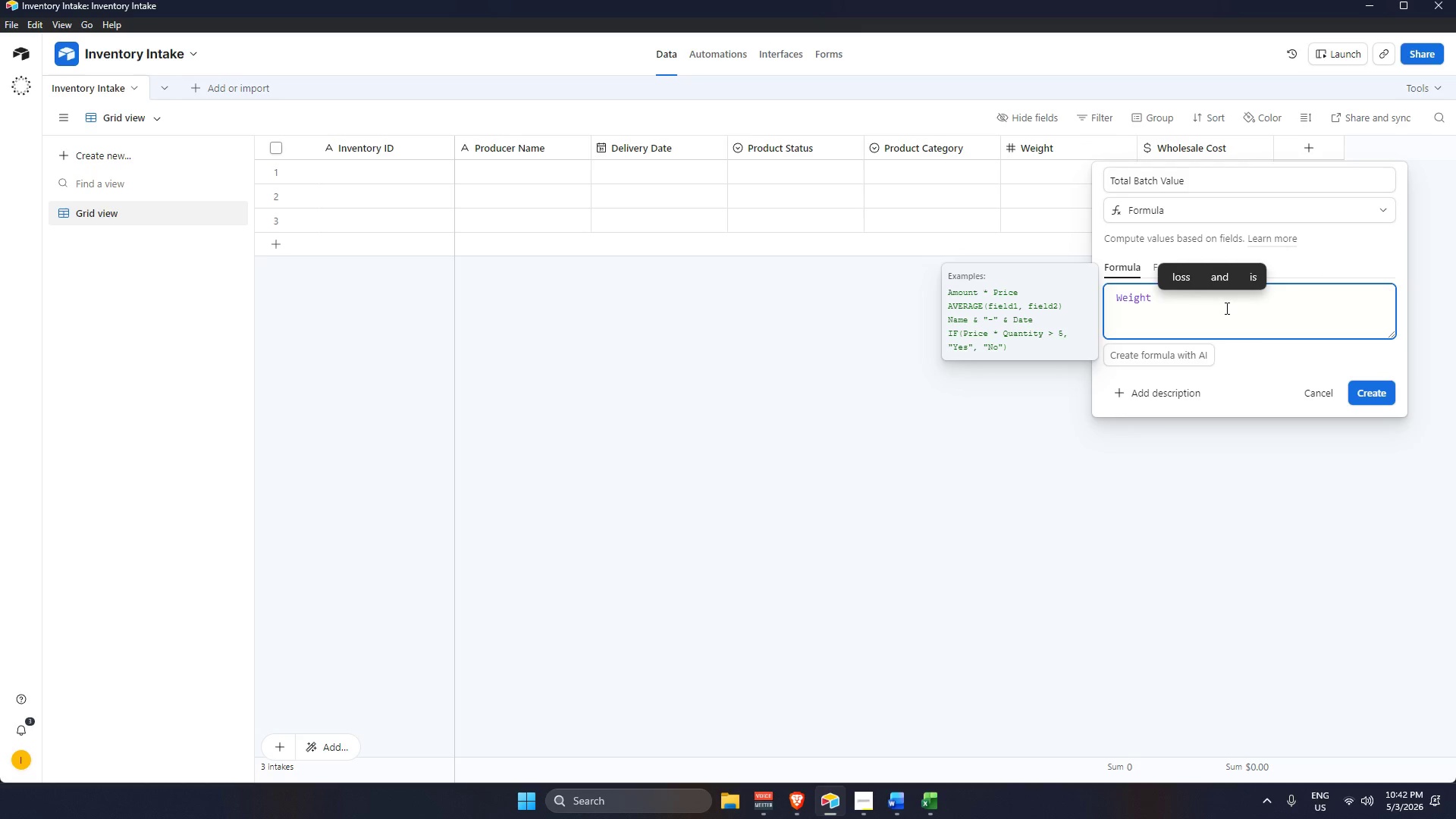 
key(Control+8)
 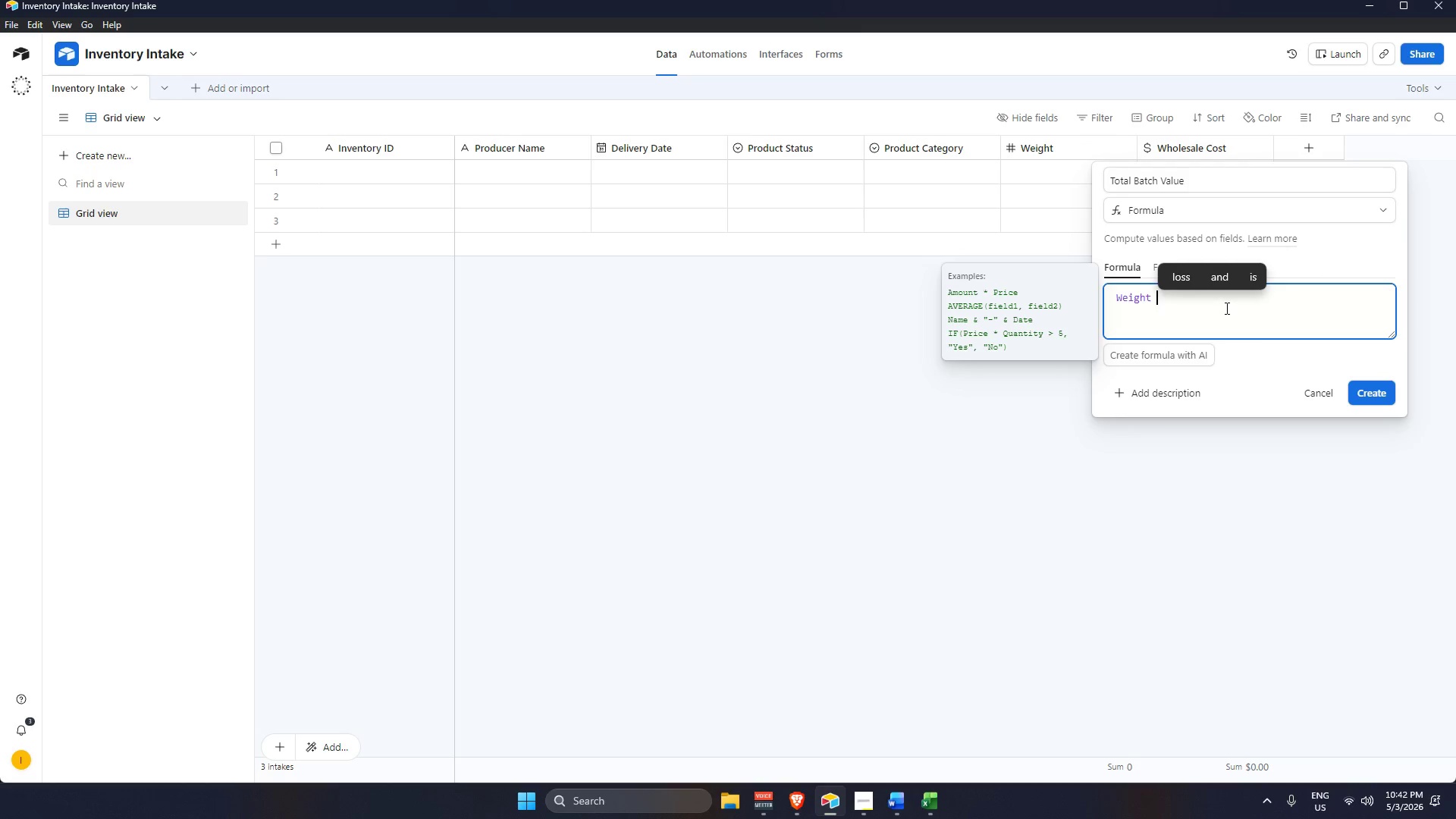 
hold_key(key=Backspace, duration=1.12)
 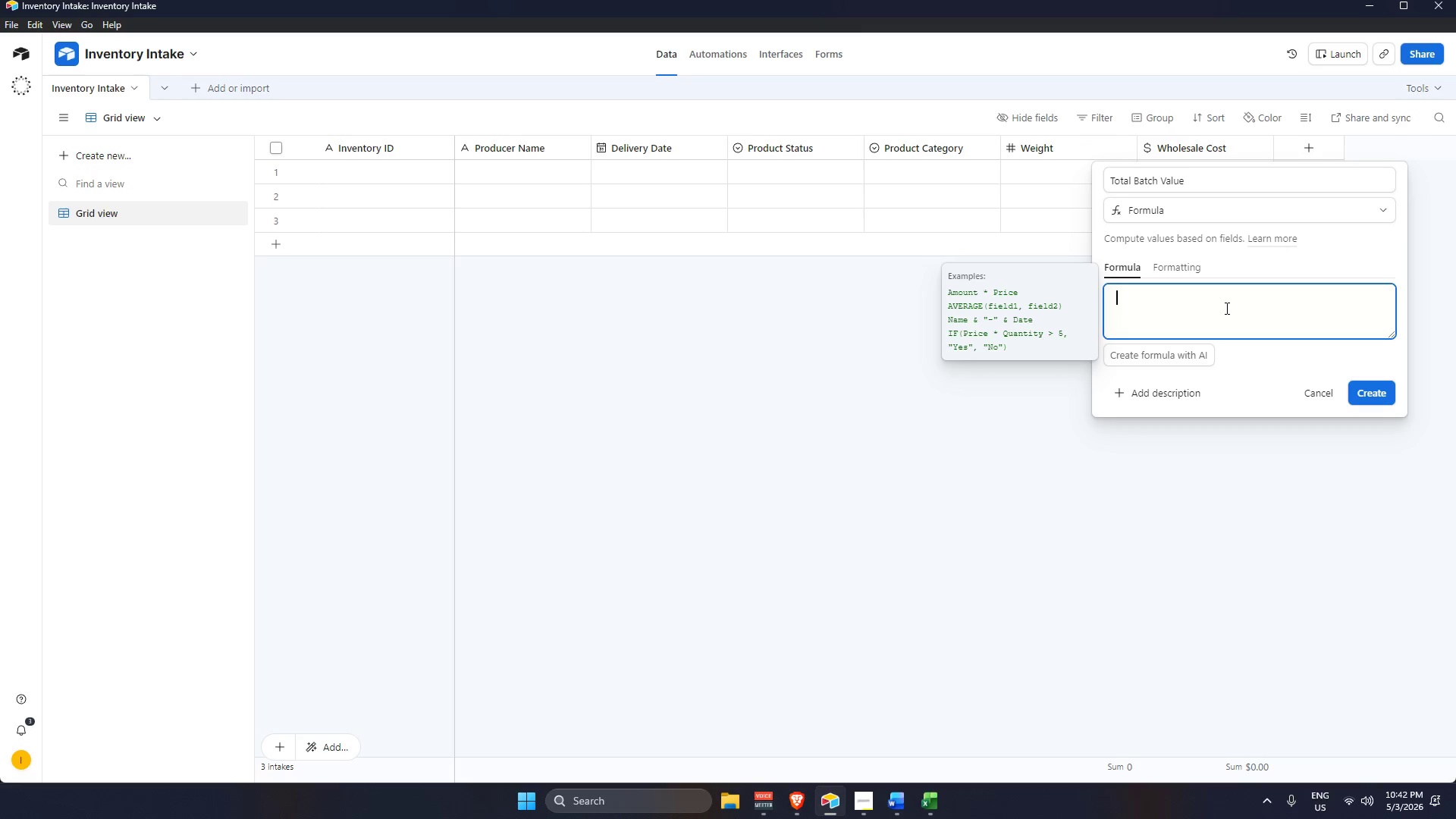 
hold_key(key=ControlLeft, duration=0.55)
 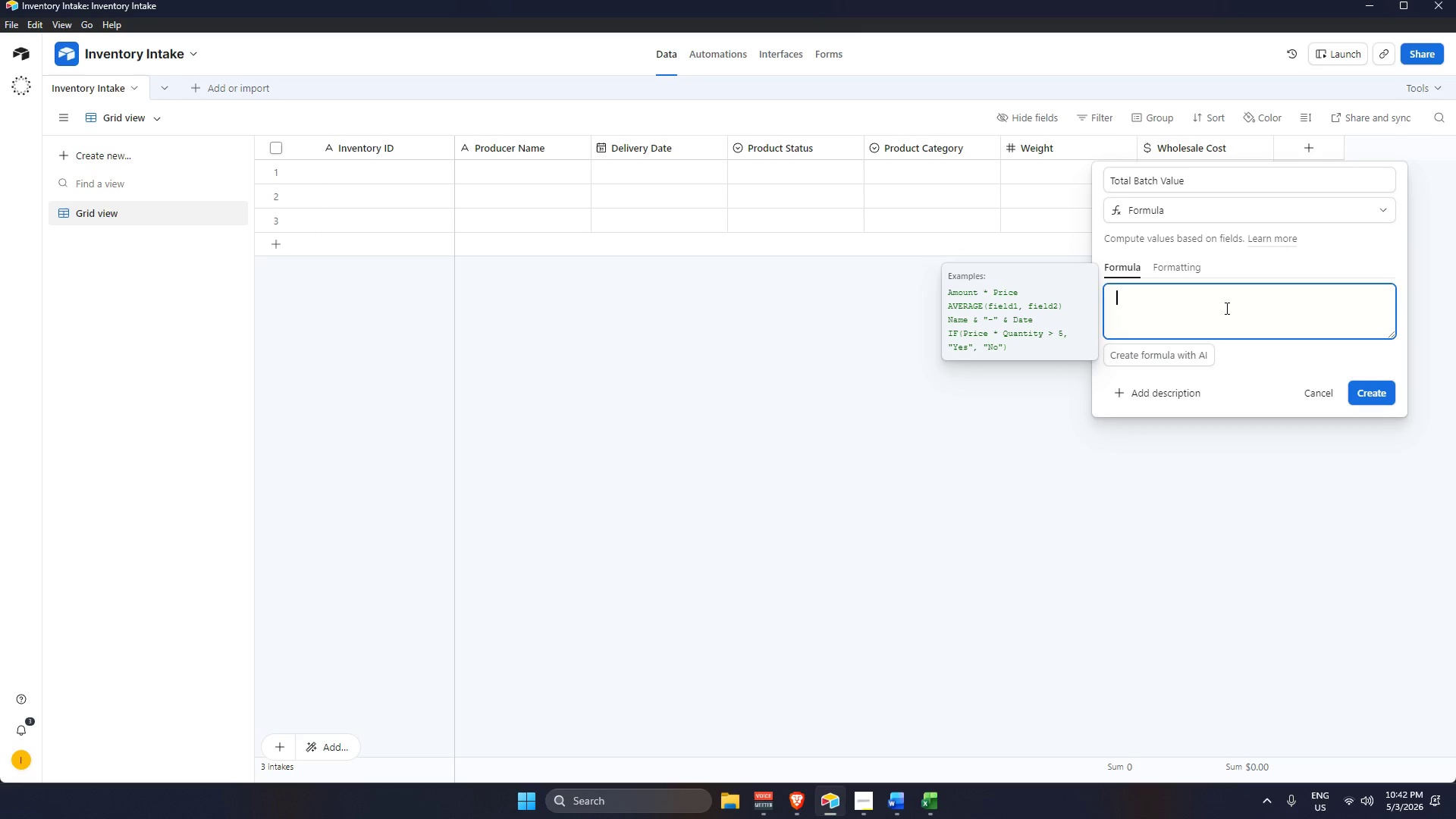 
type({weig)
 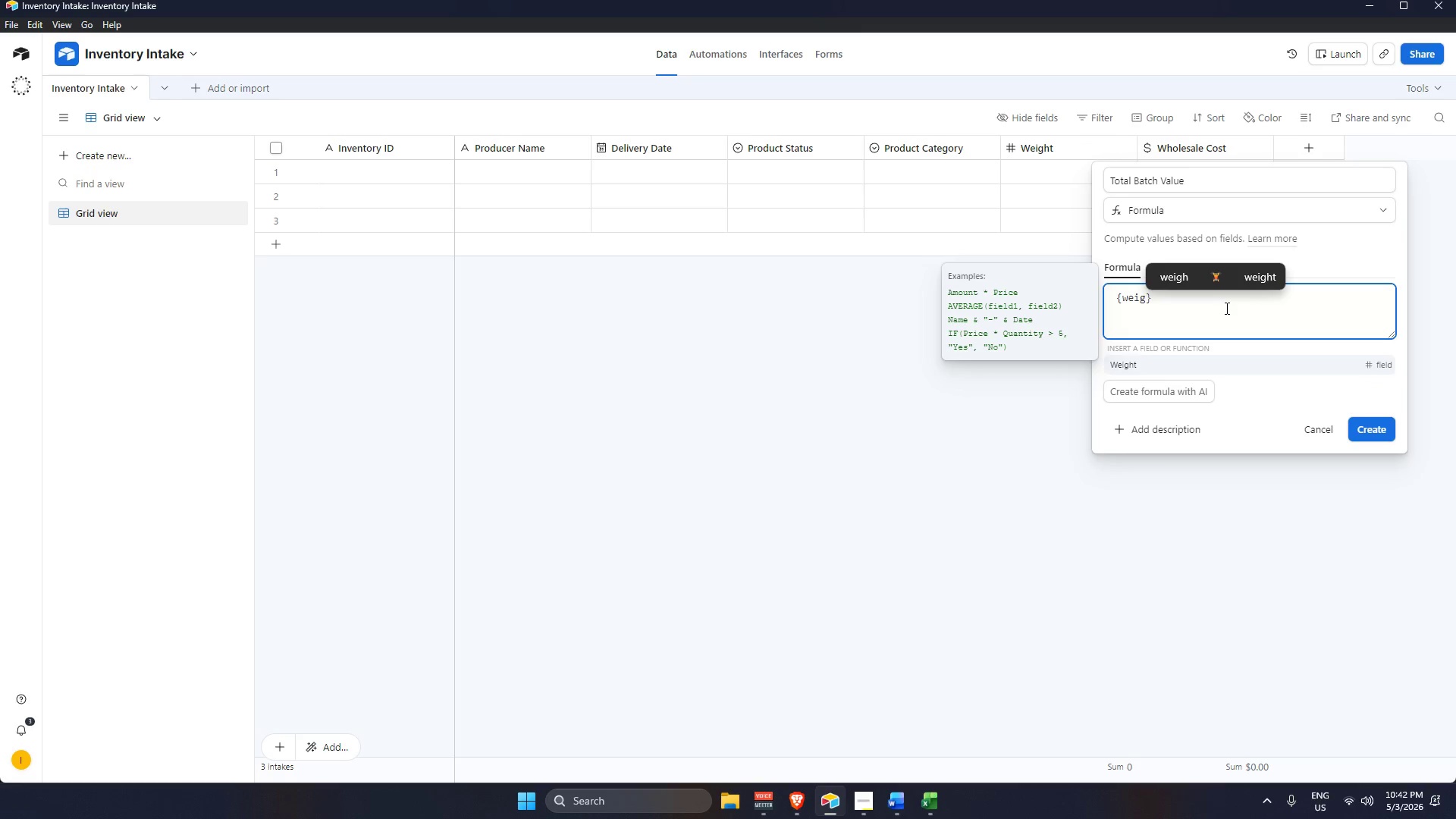 
key(Enter)
 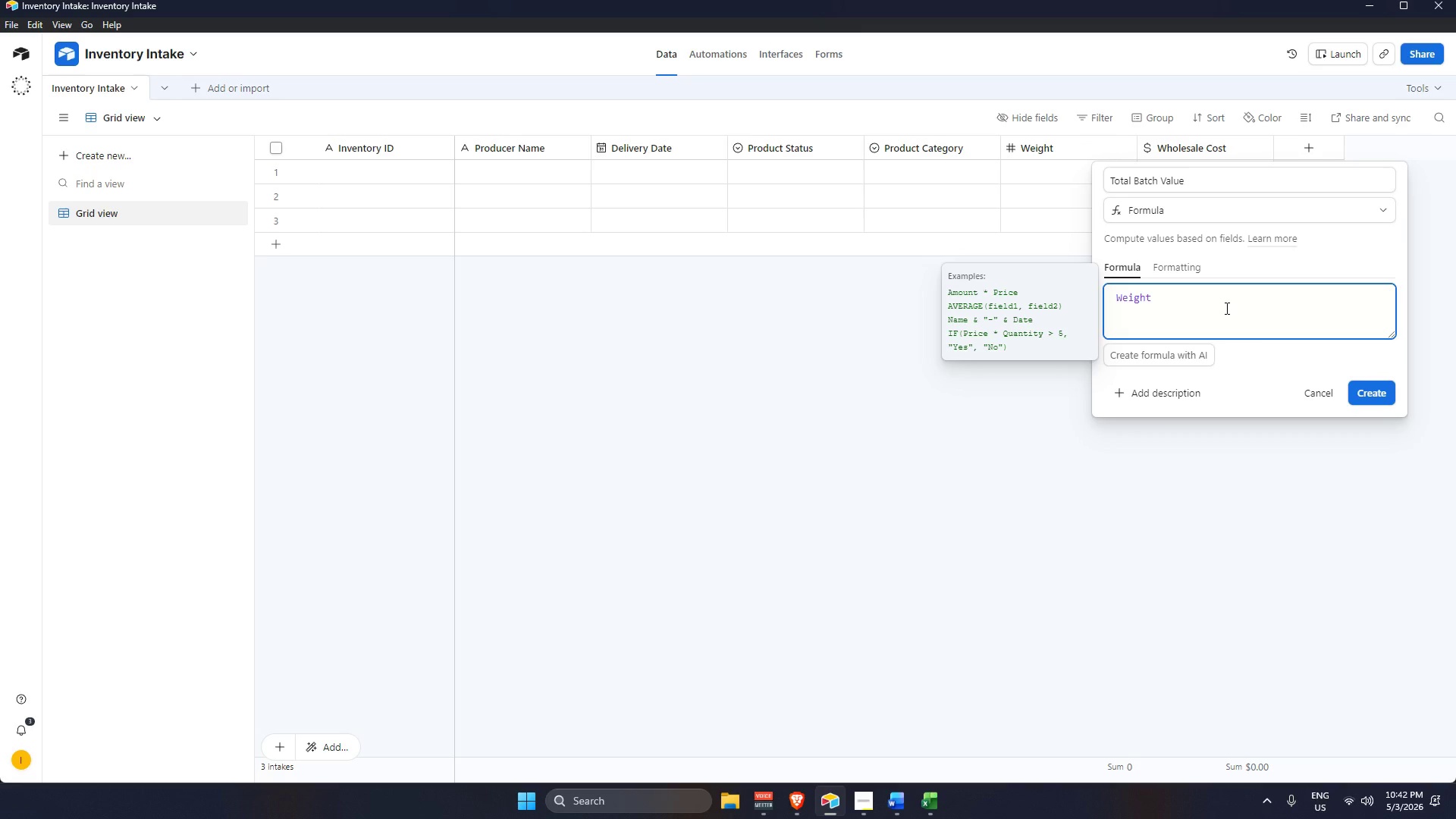 
type( * Pwho)
key(Backspace)
key(Backspace)
key(Backspace)
key(Backspace)
type({who)
 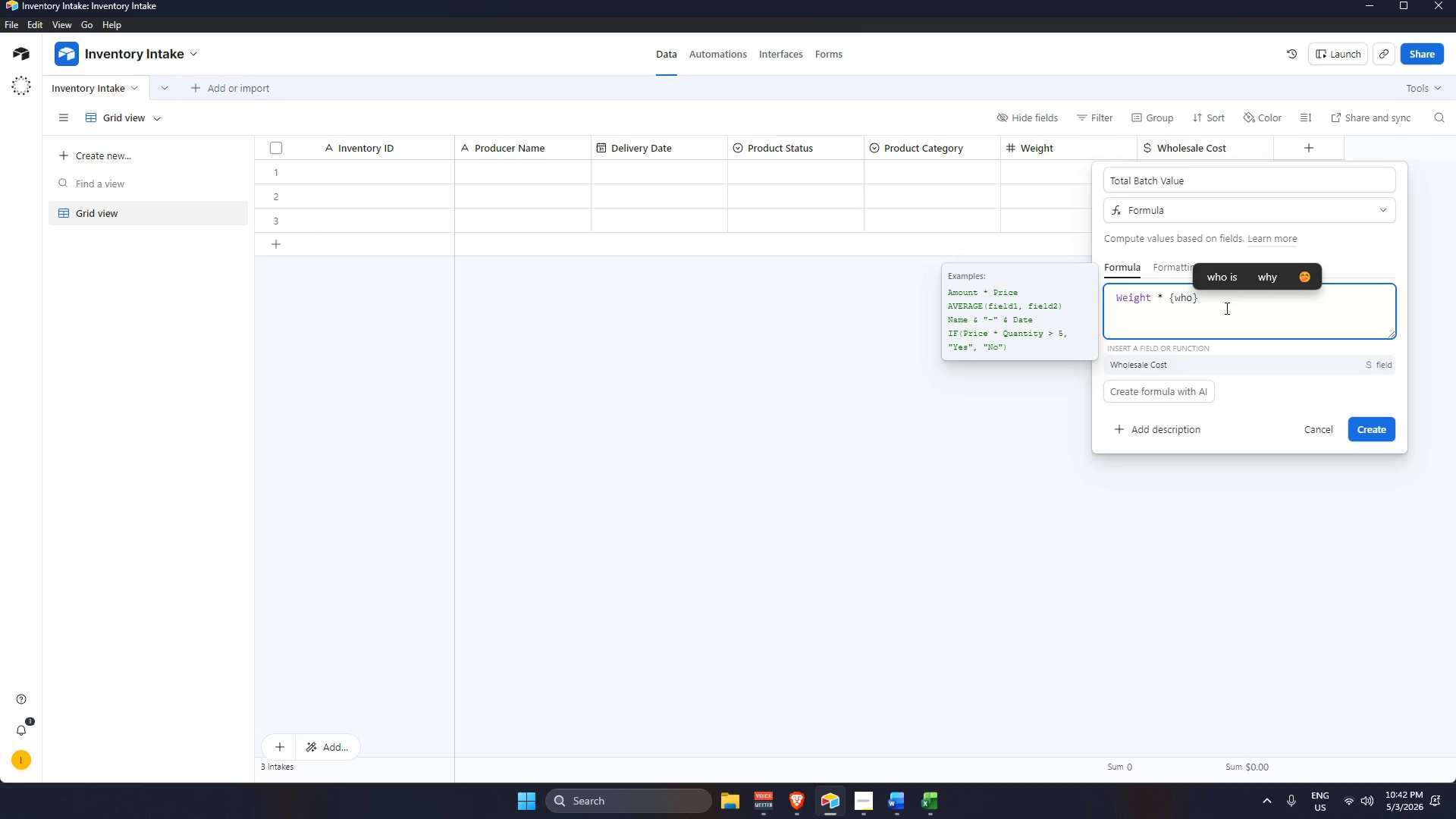 
key(Enter)
 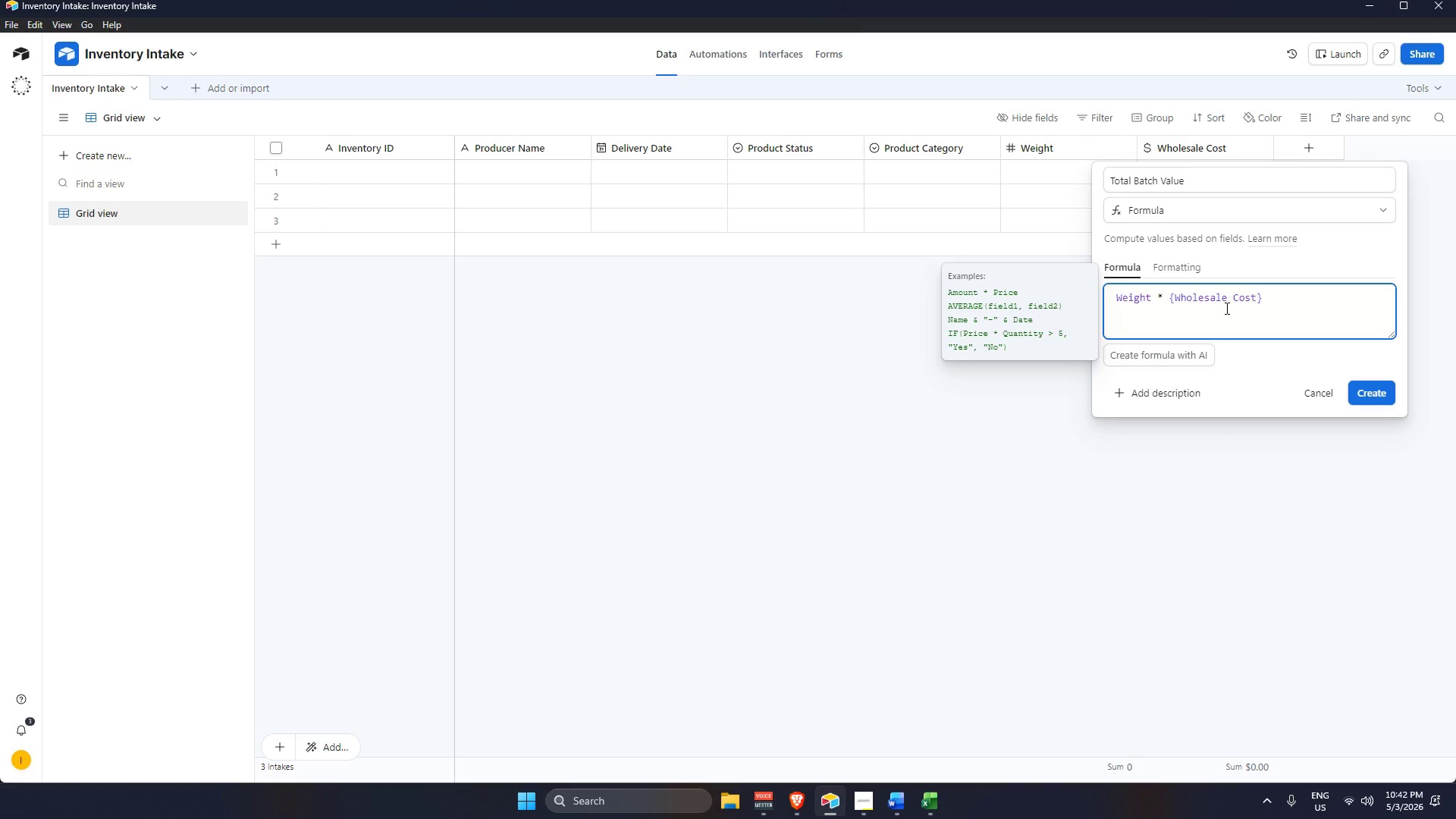 
wait(16.83)
 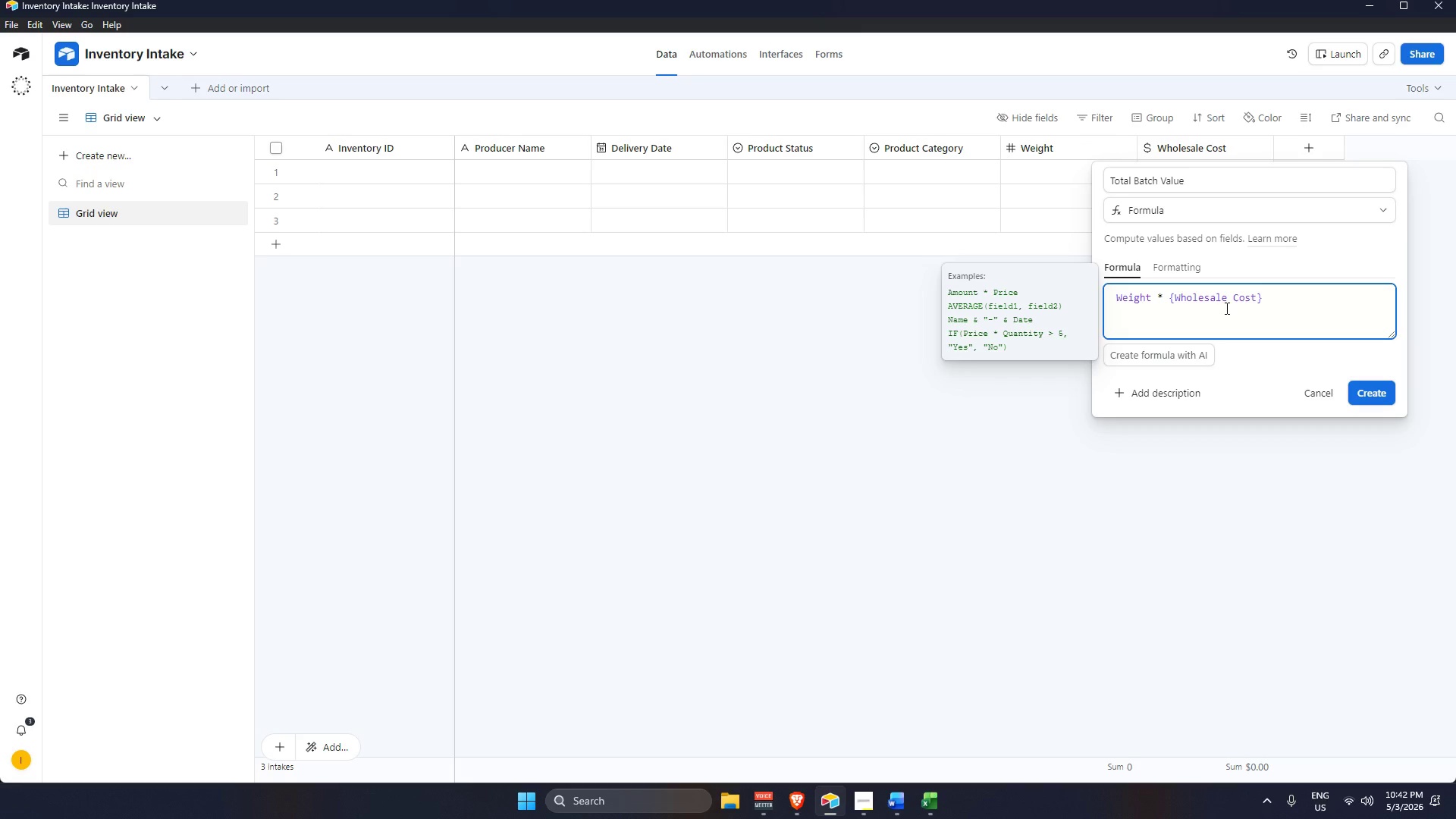 
left_click([1373, 397])
 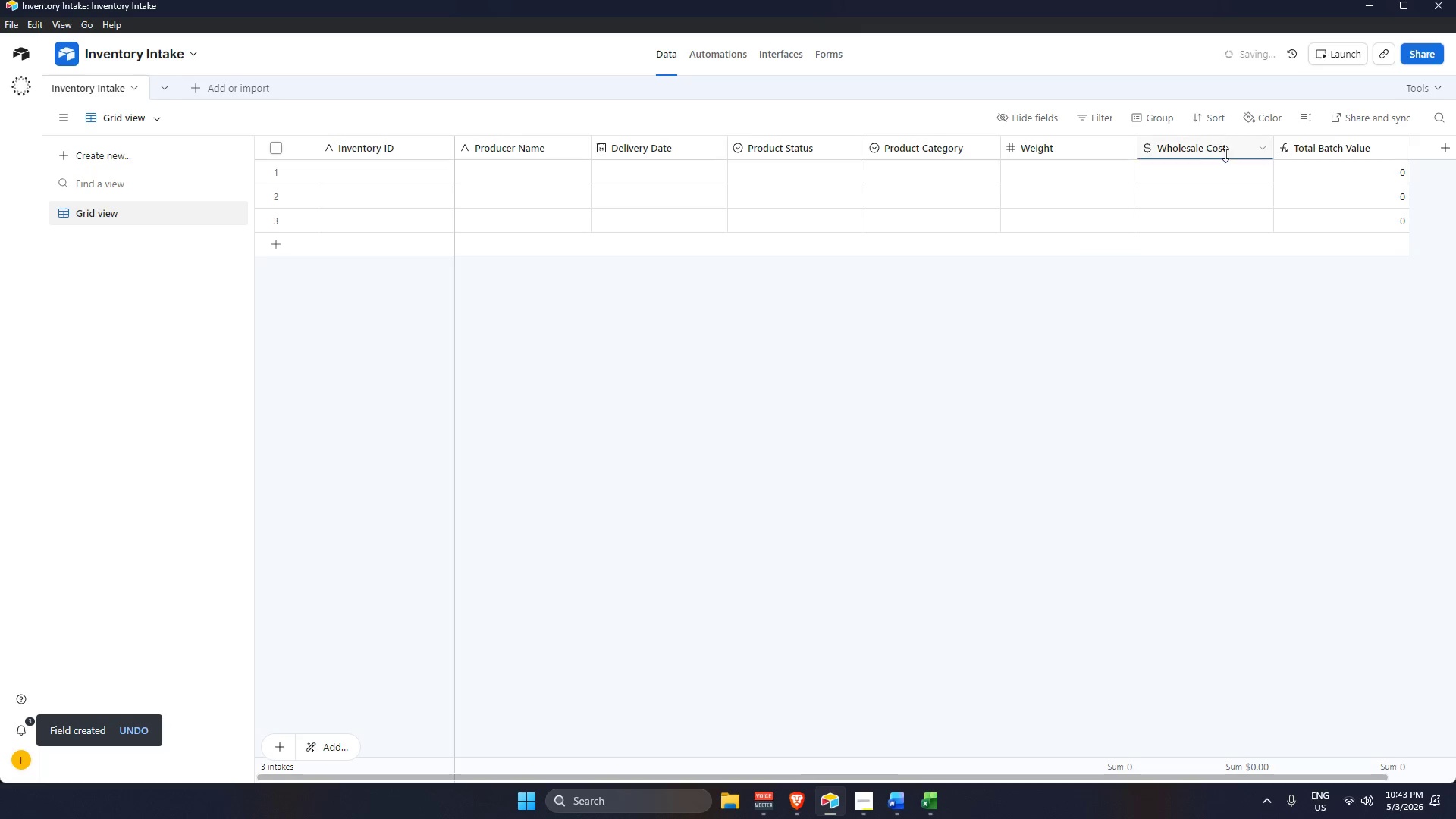 
double_click([1228, 143])
 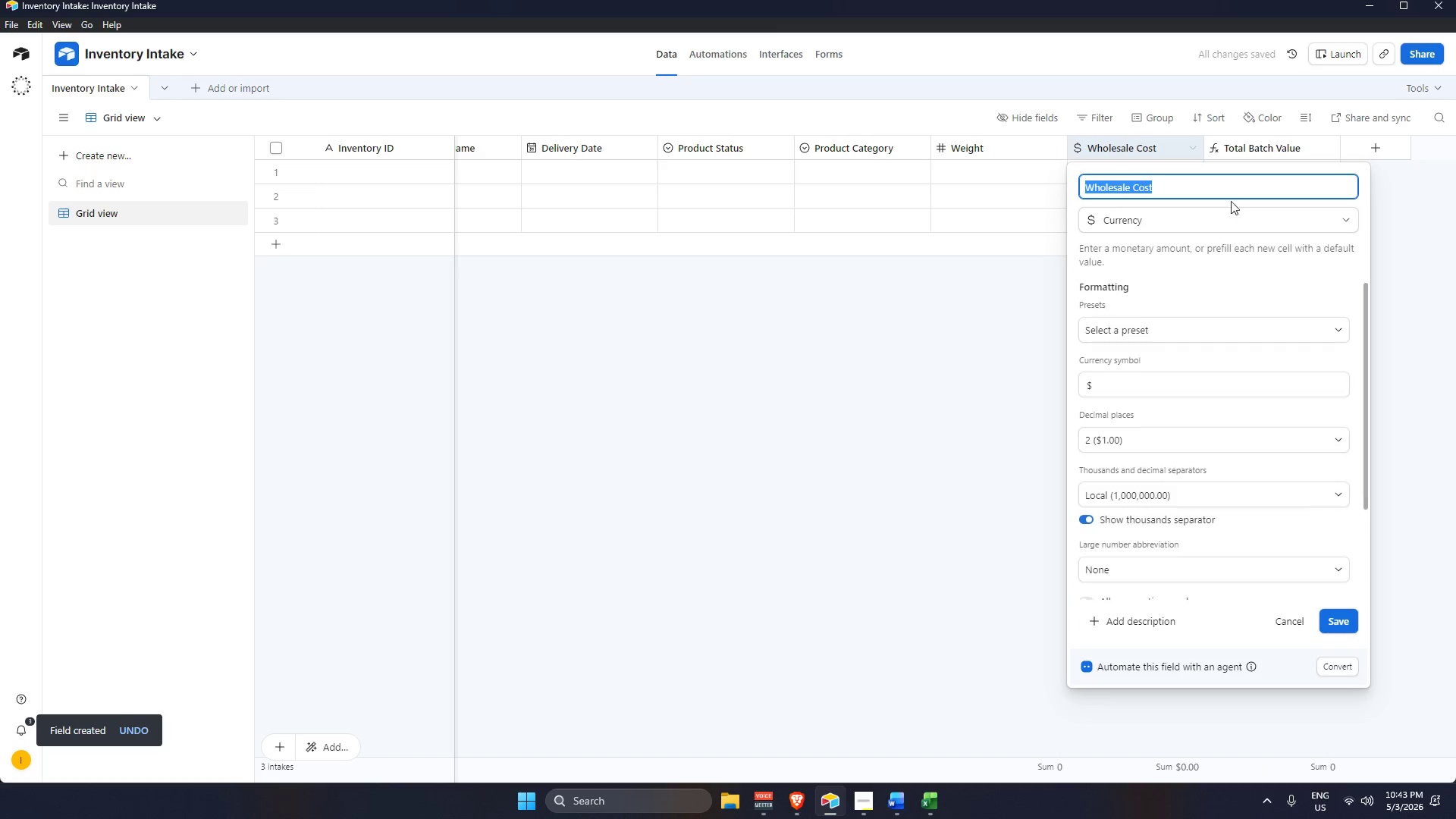 
left_click([1221, 193])
 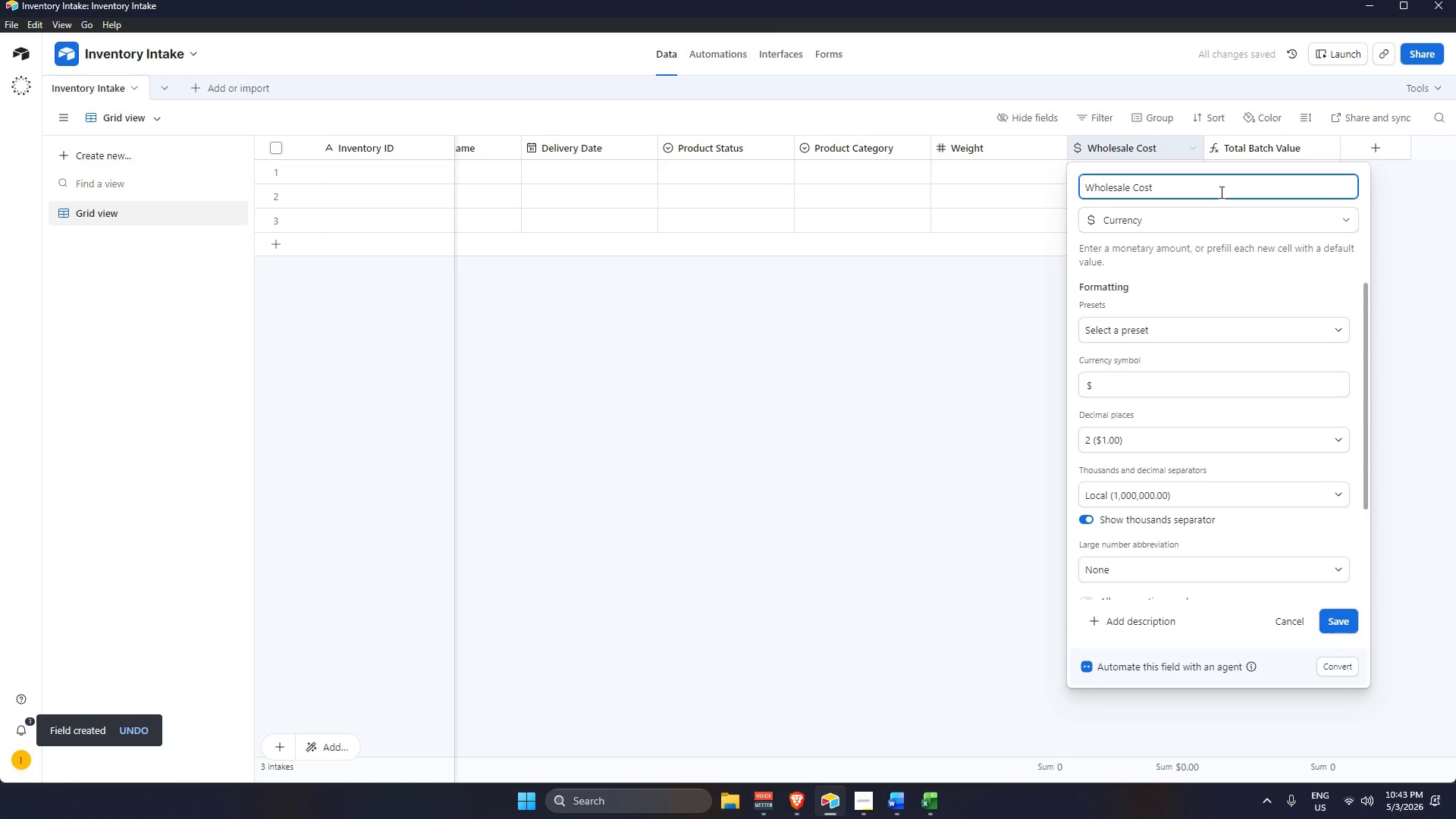 
type( (per unit))
 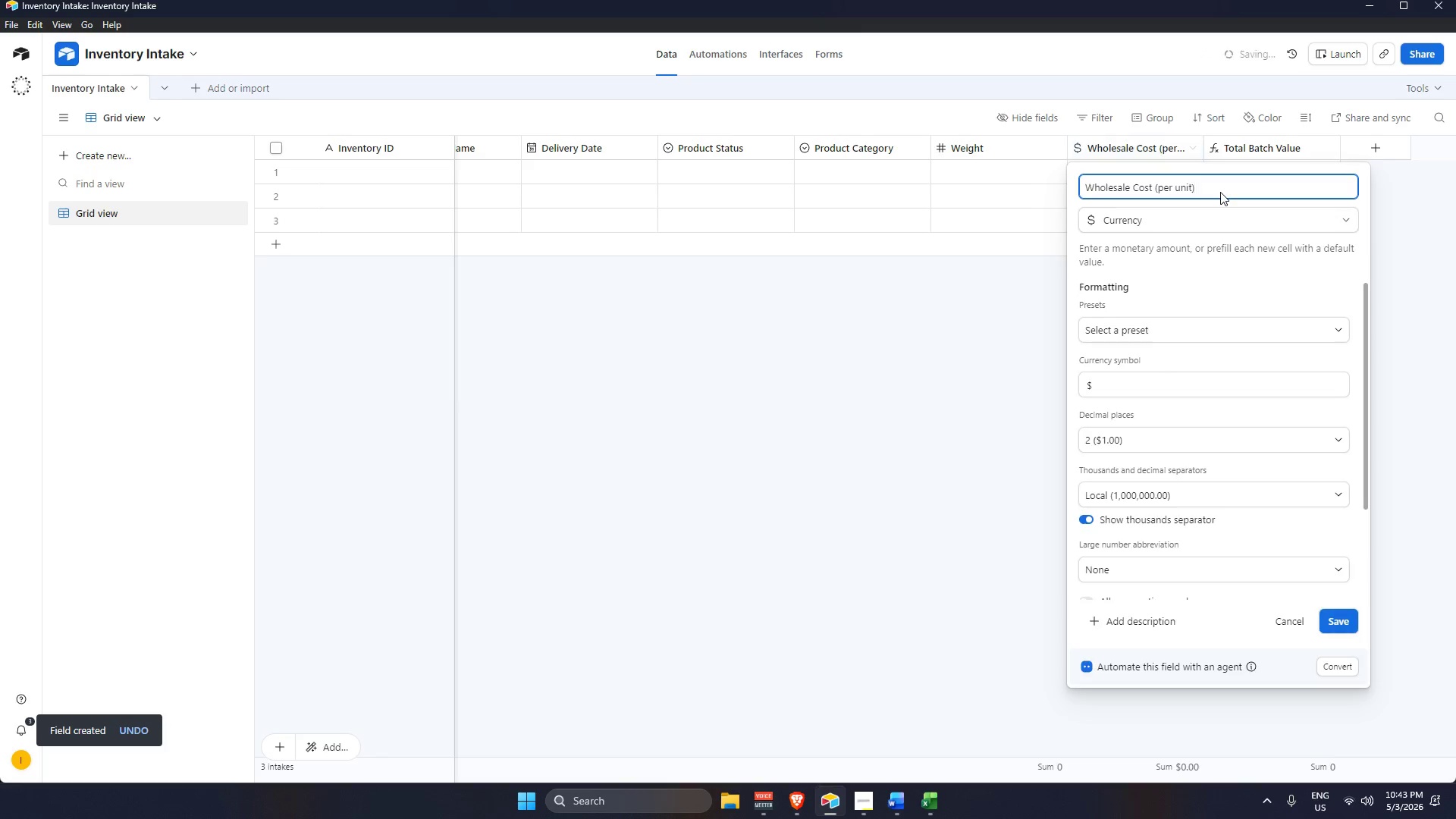 
 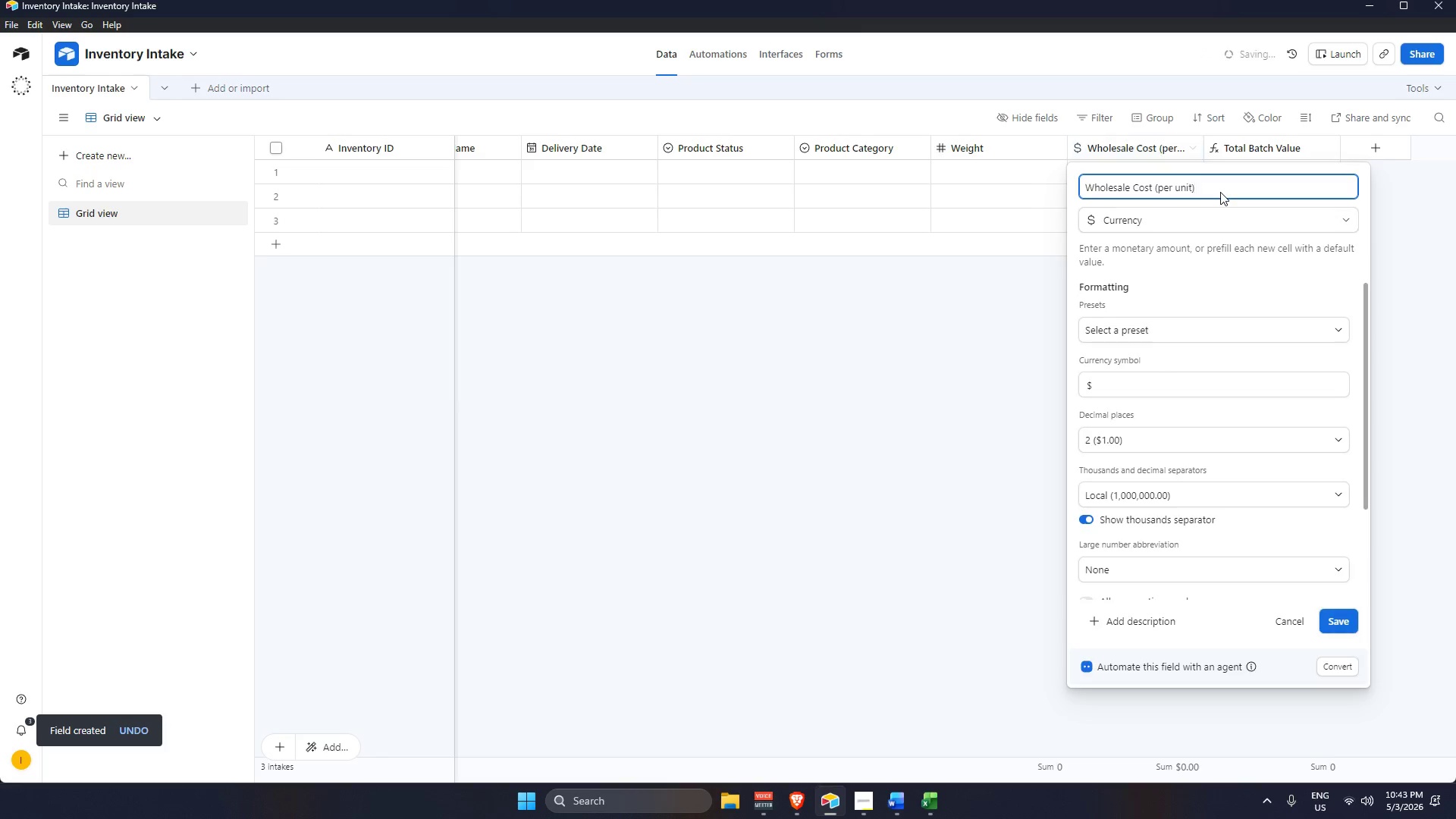 
key(Enter)
 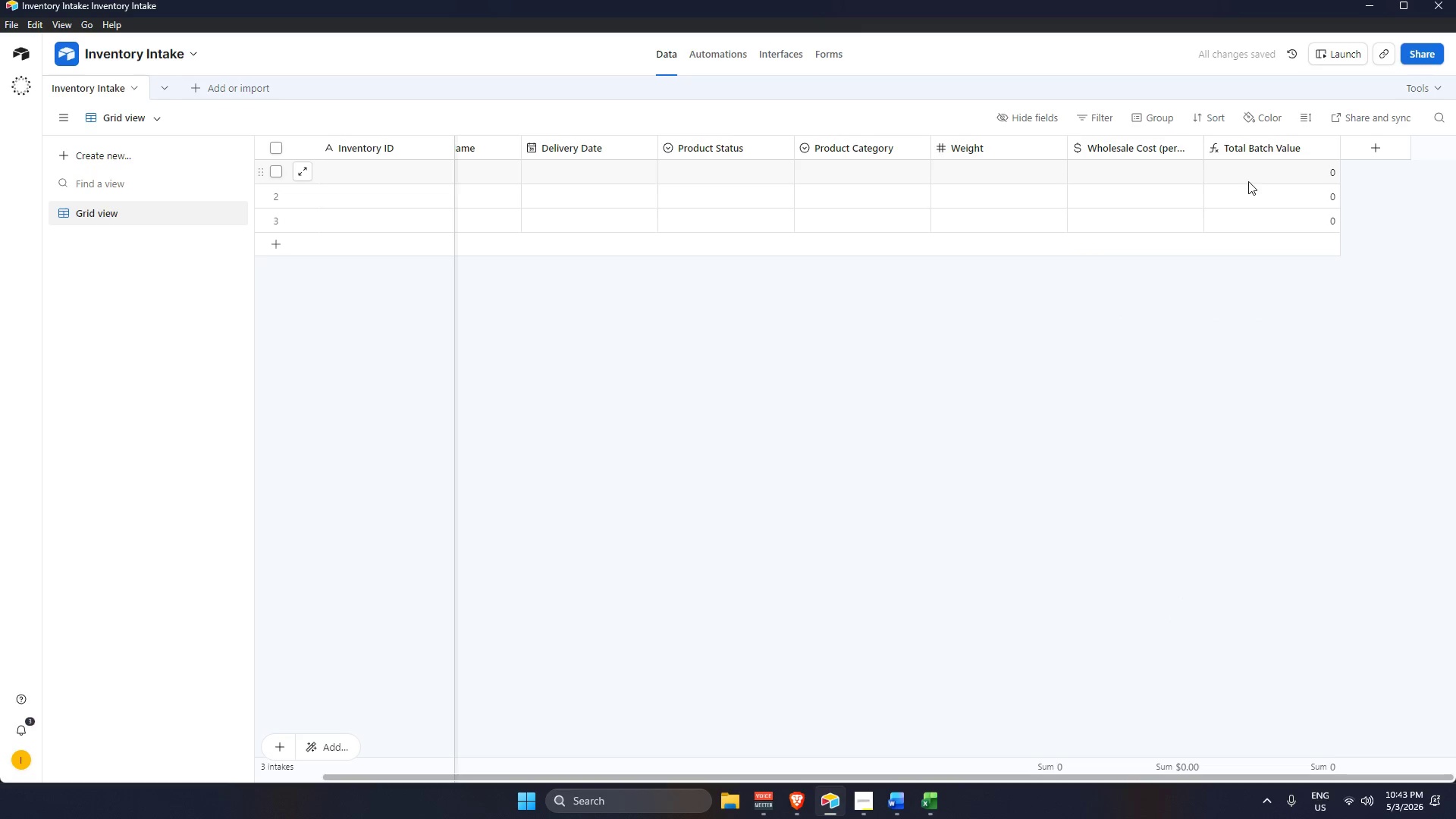 
double_click([1263, 152])
 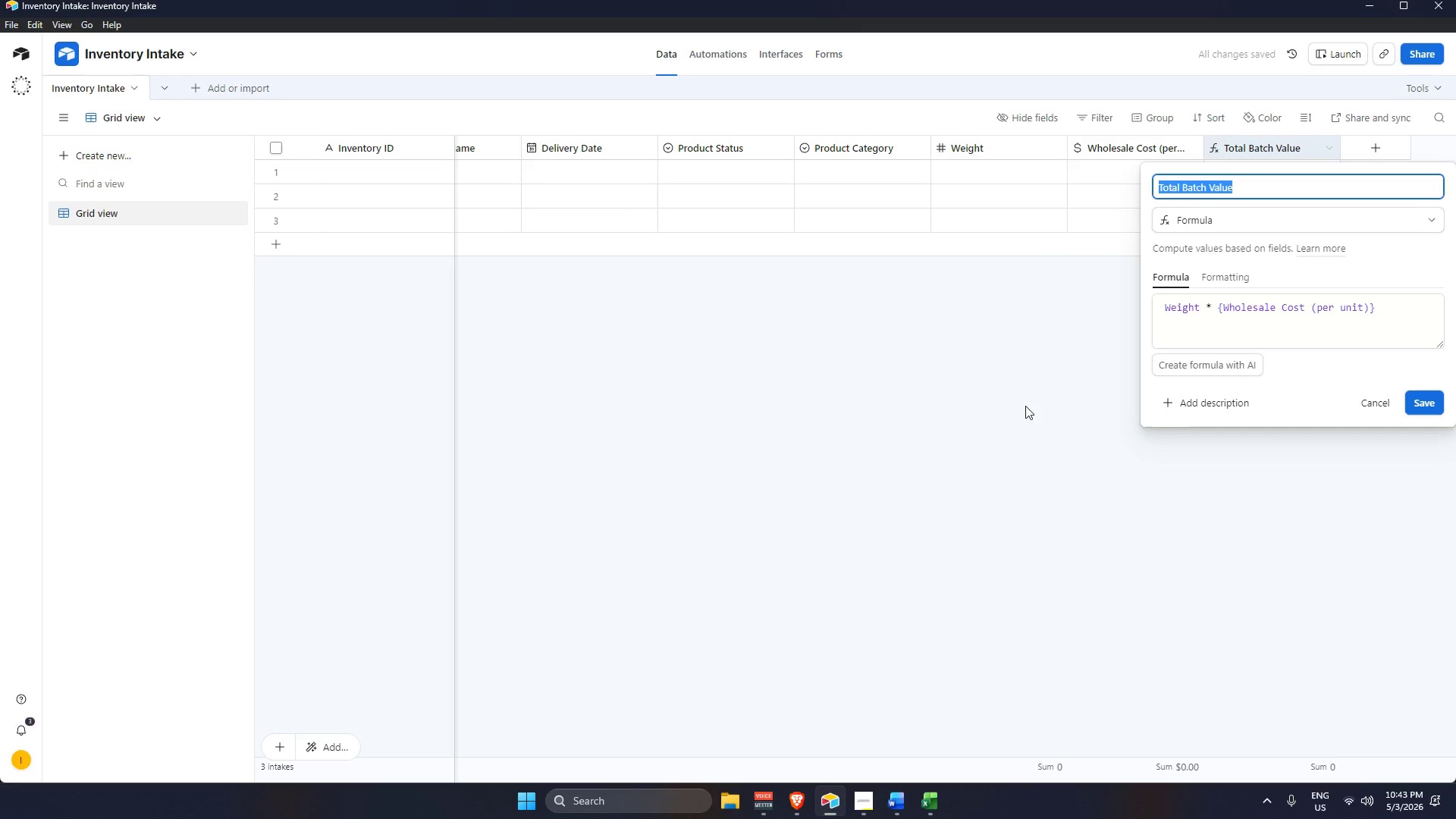 
left_click([1006, 404])
 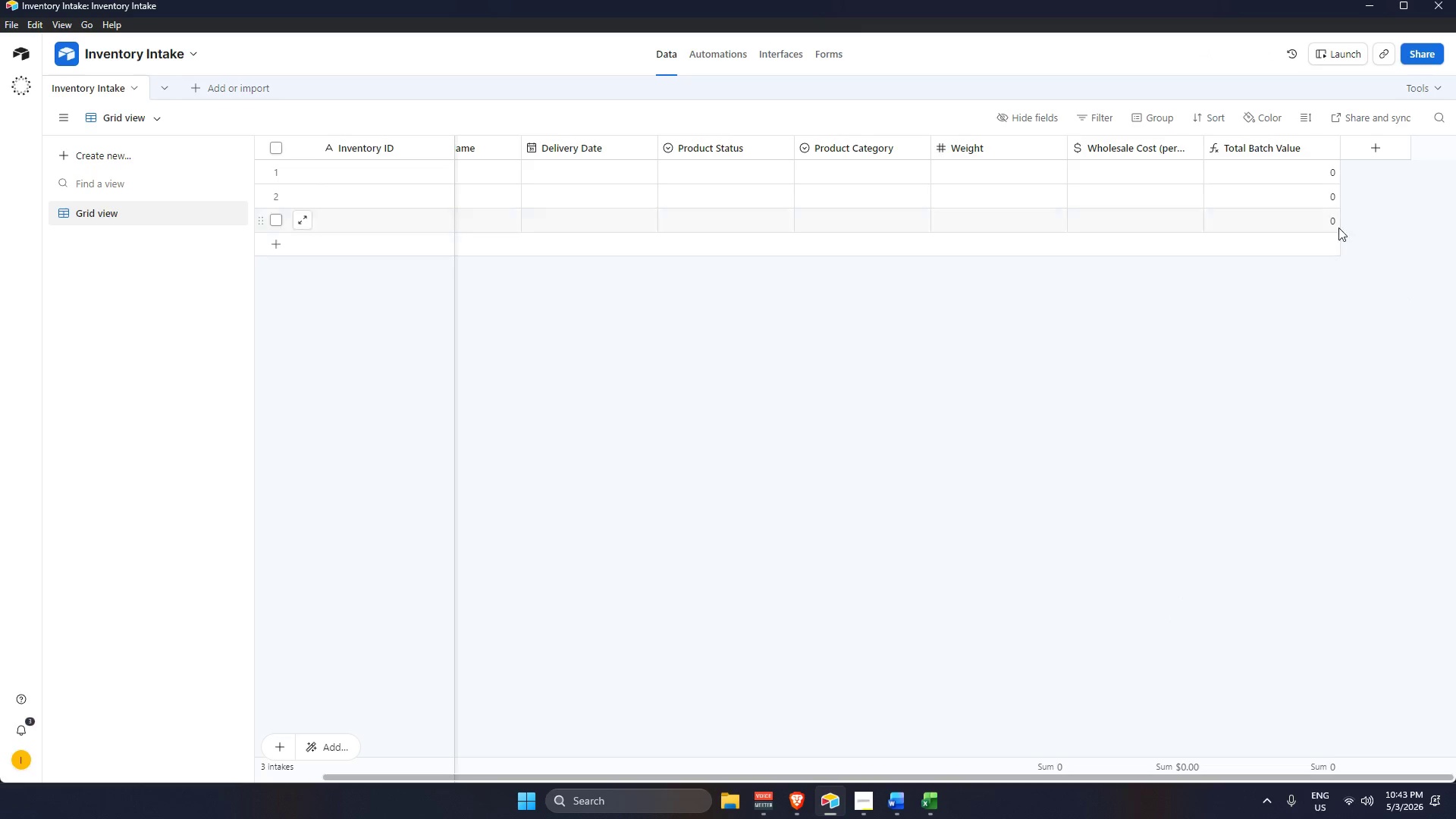 
left_click([1371, 141])
 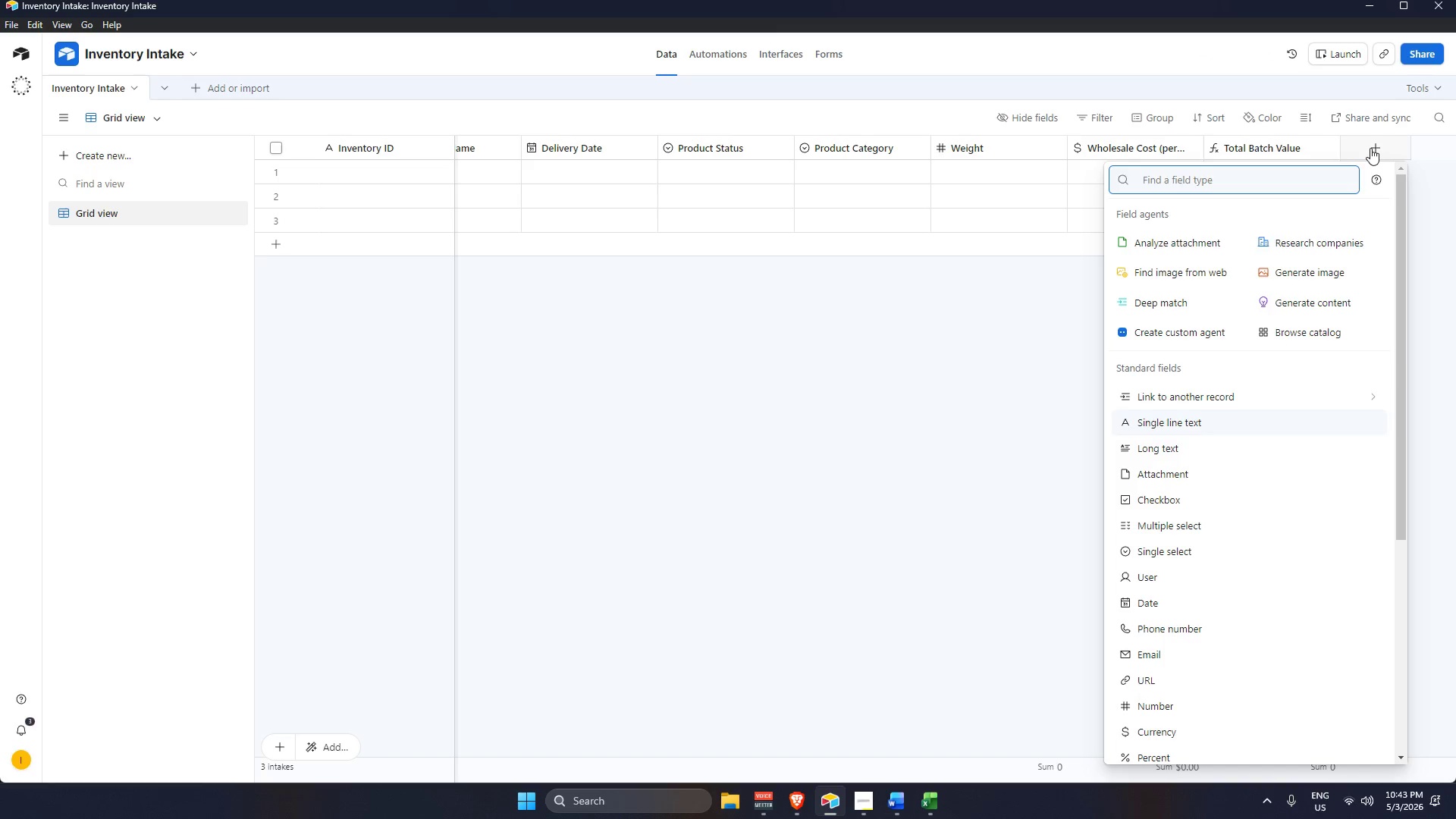 
type(dat)
 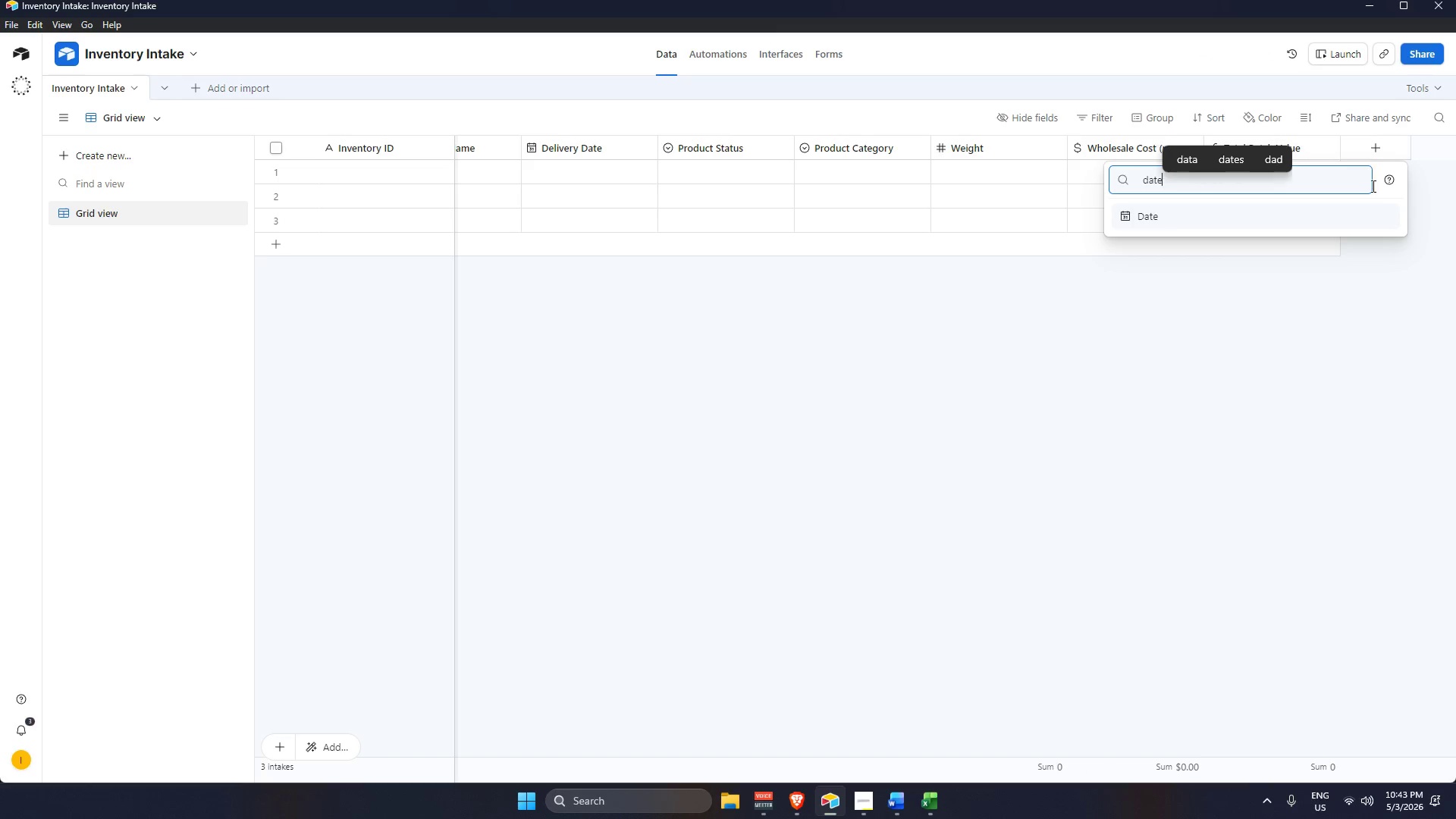 
key(E)
 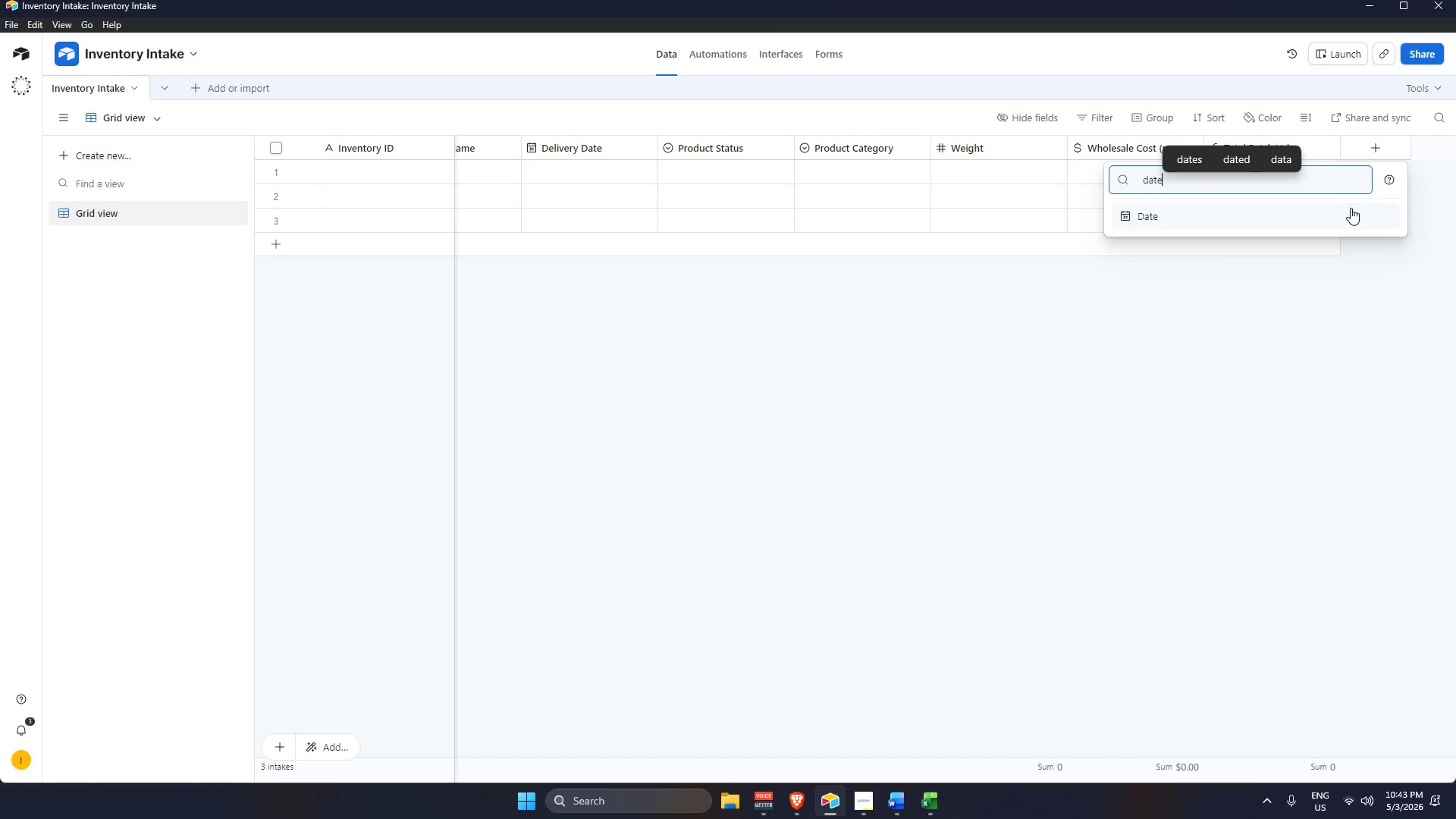 
left_click([1351, 203])
 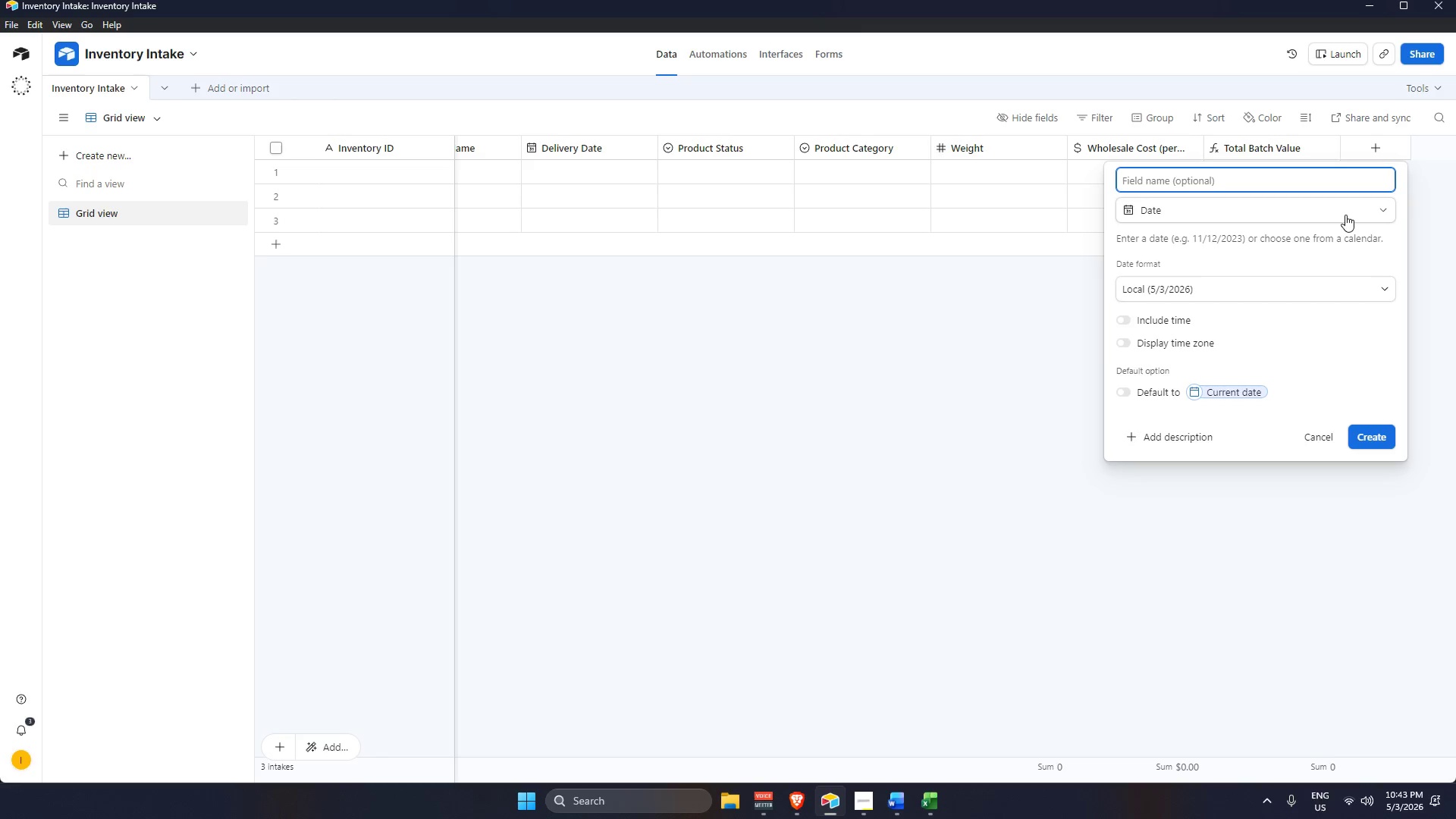 
type(Best By Date)
 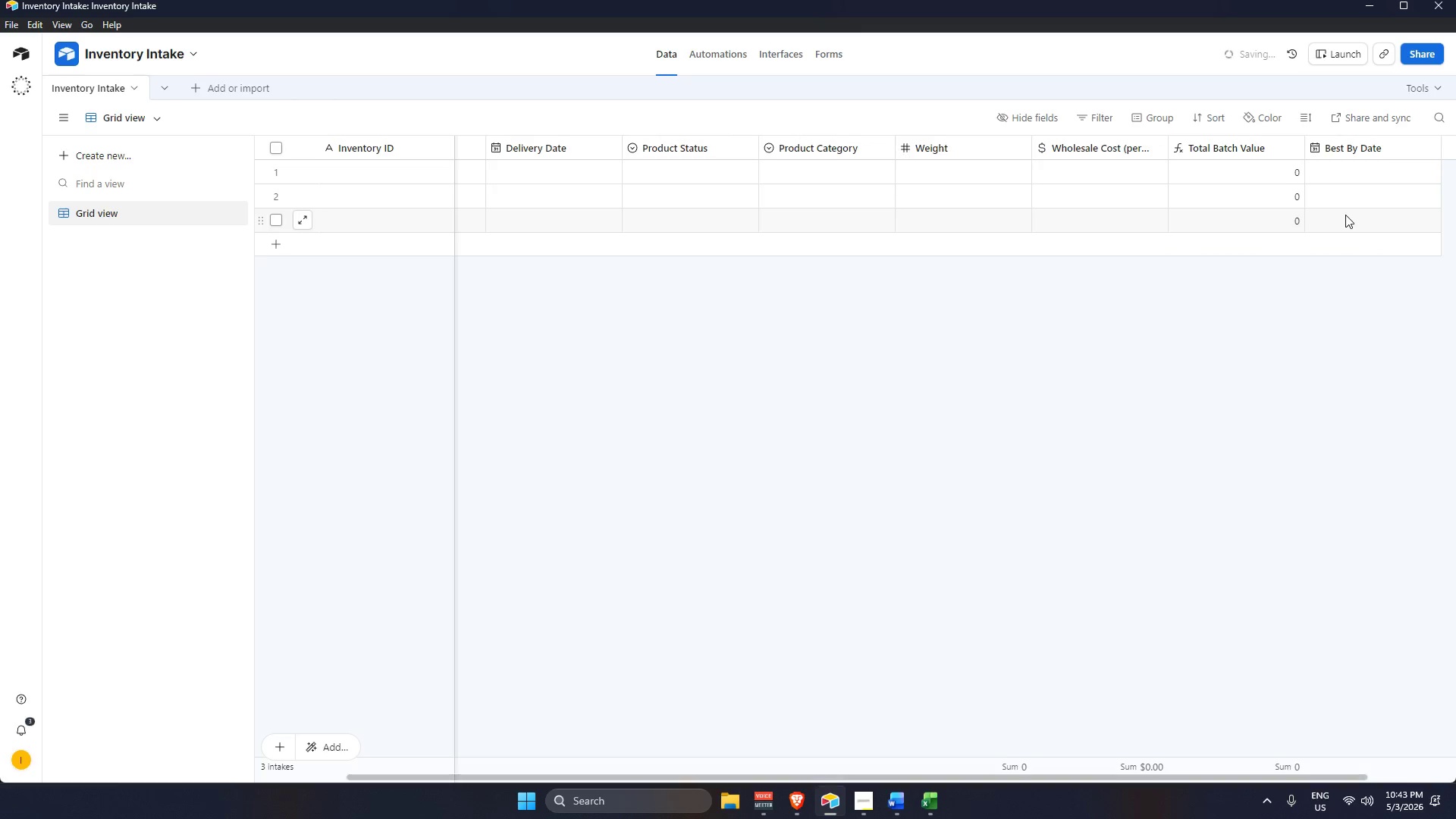 
 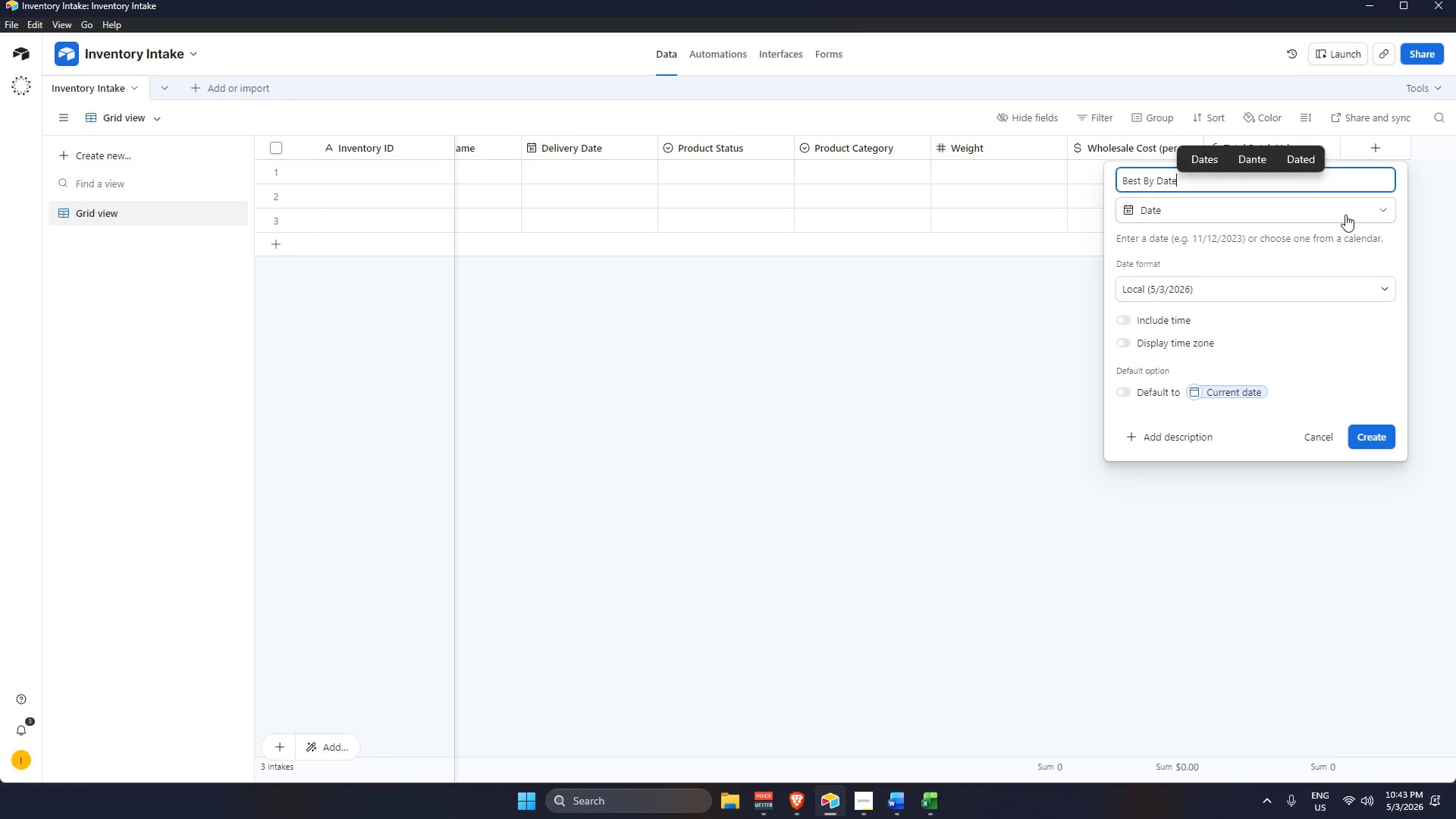 
key(Enter)
 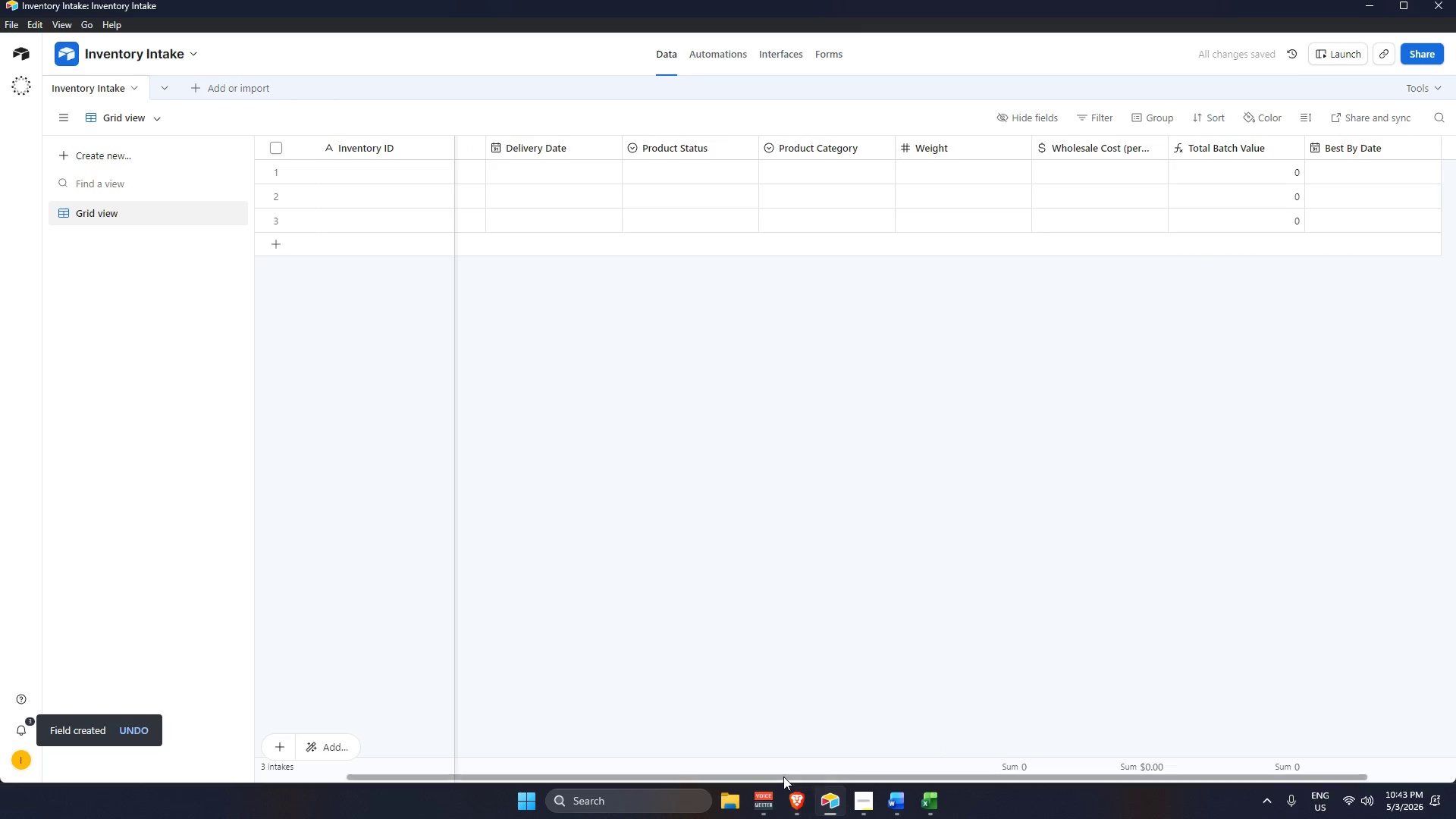 
left_click_drag(start_coordinate=[783, 777], to_coordinate=[1002, 761])
 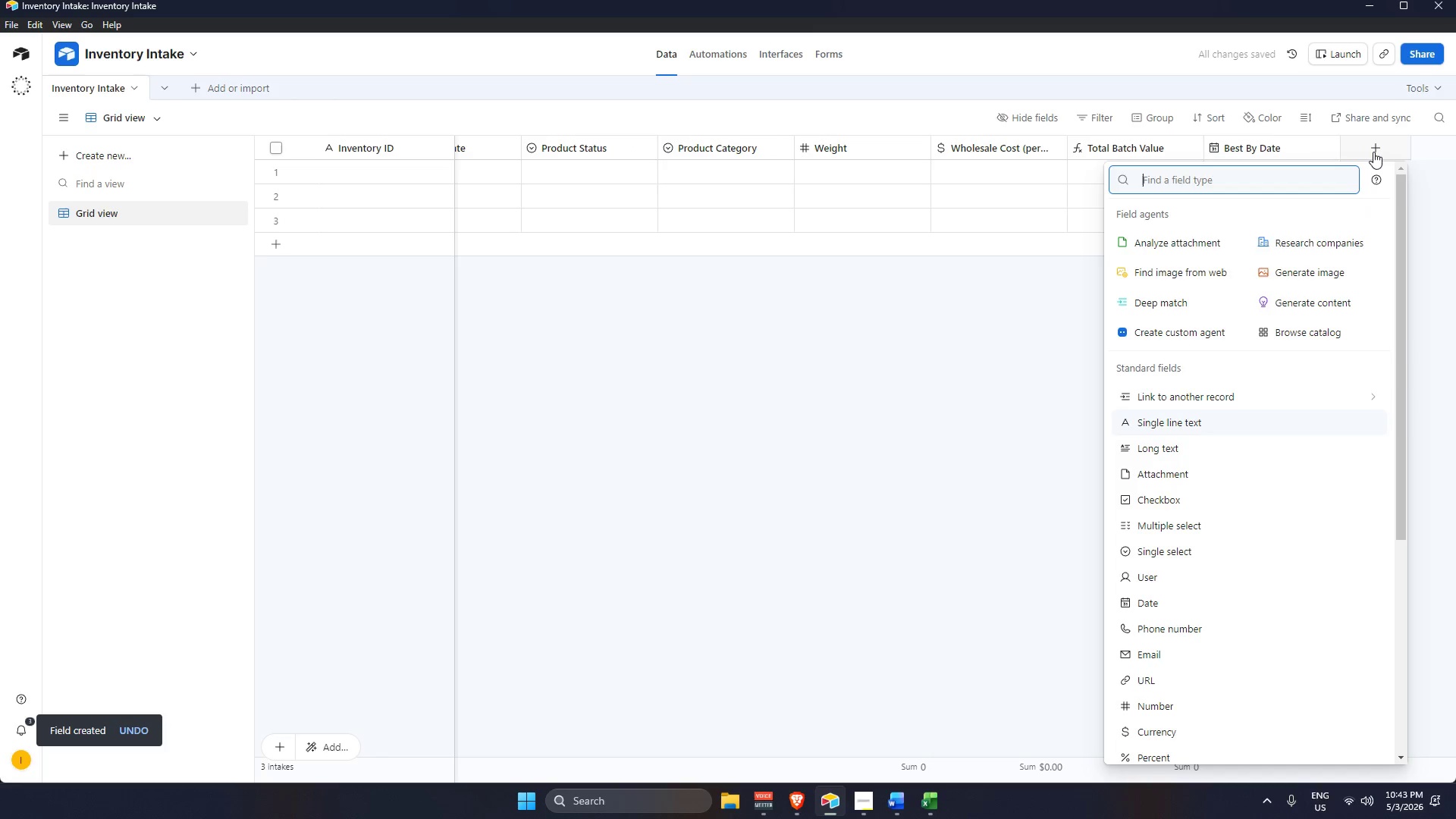 
type(atta)
 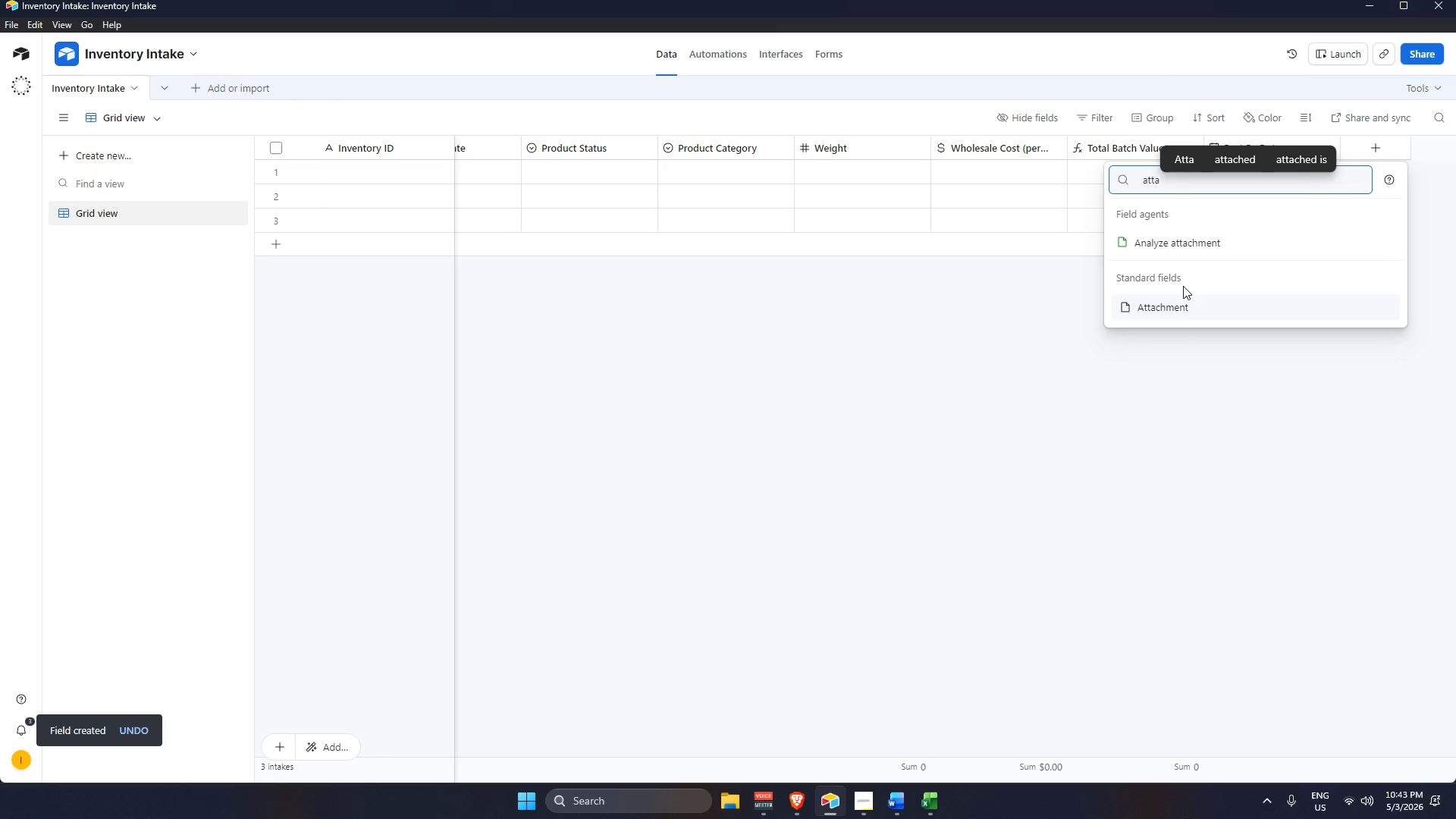 
left_click([1174, 303])
 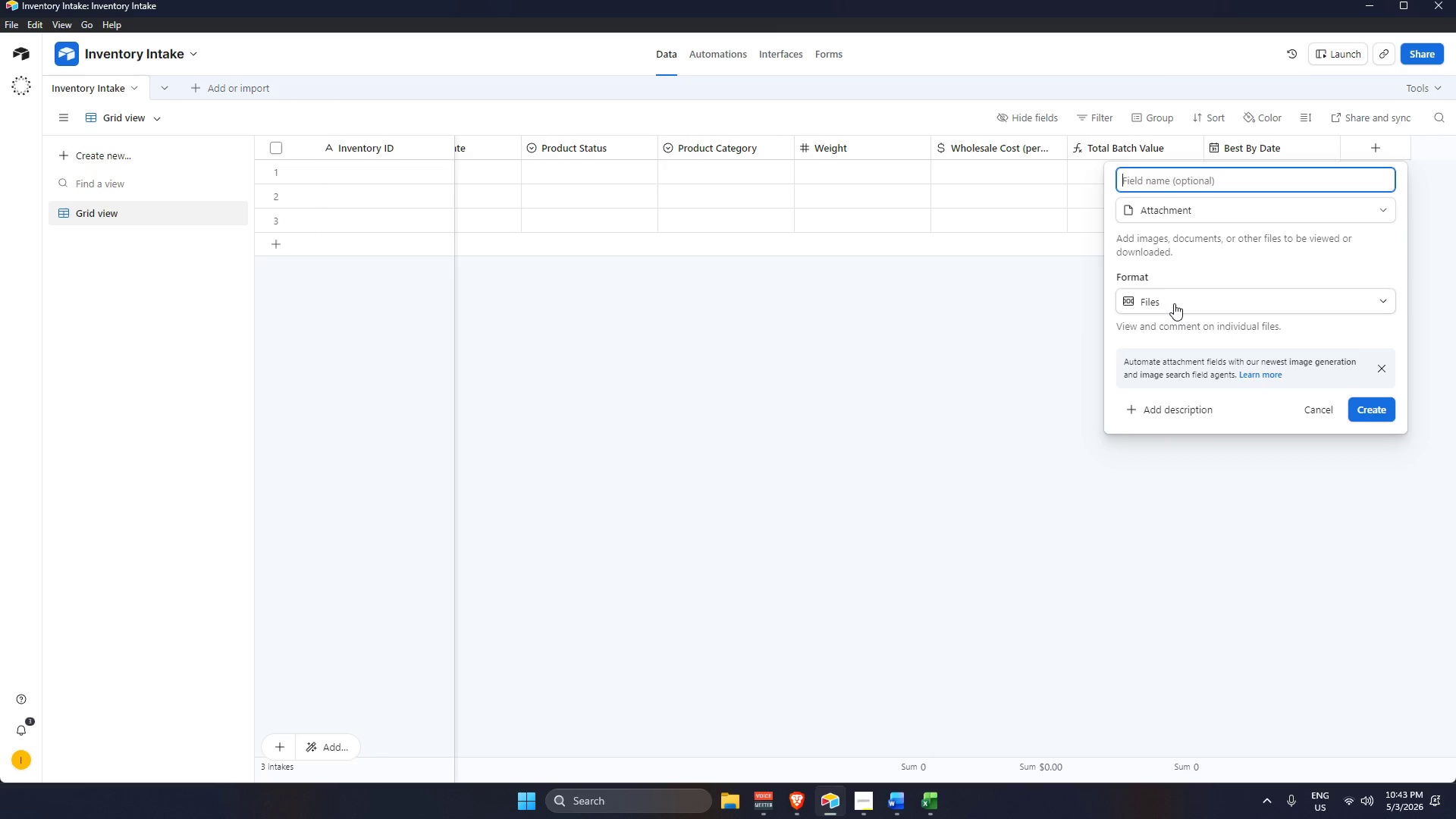 
type(Prode)
key(Backspace)
type(ucer Invoices)
 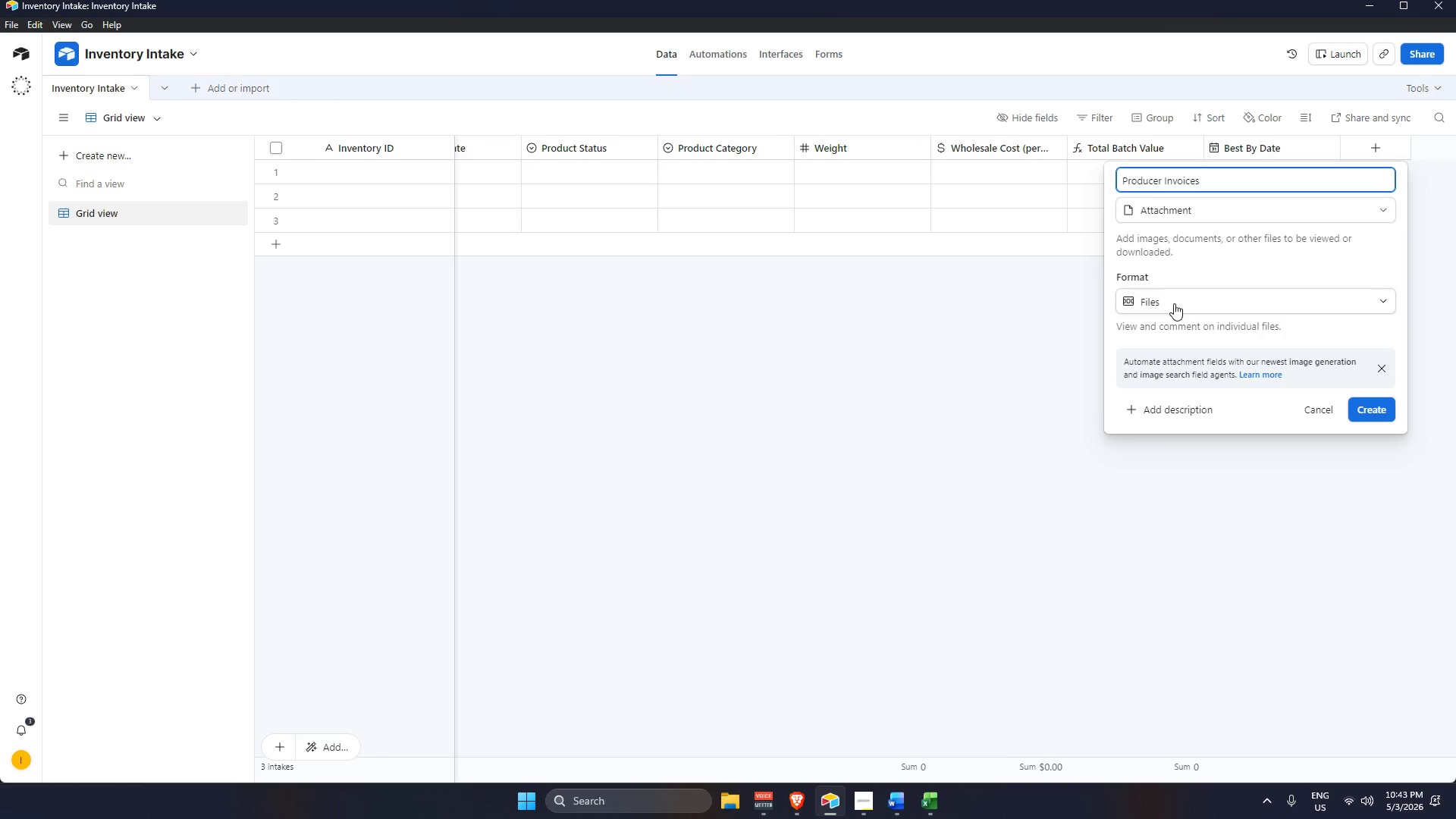 
key(Enter)
 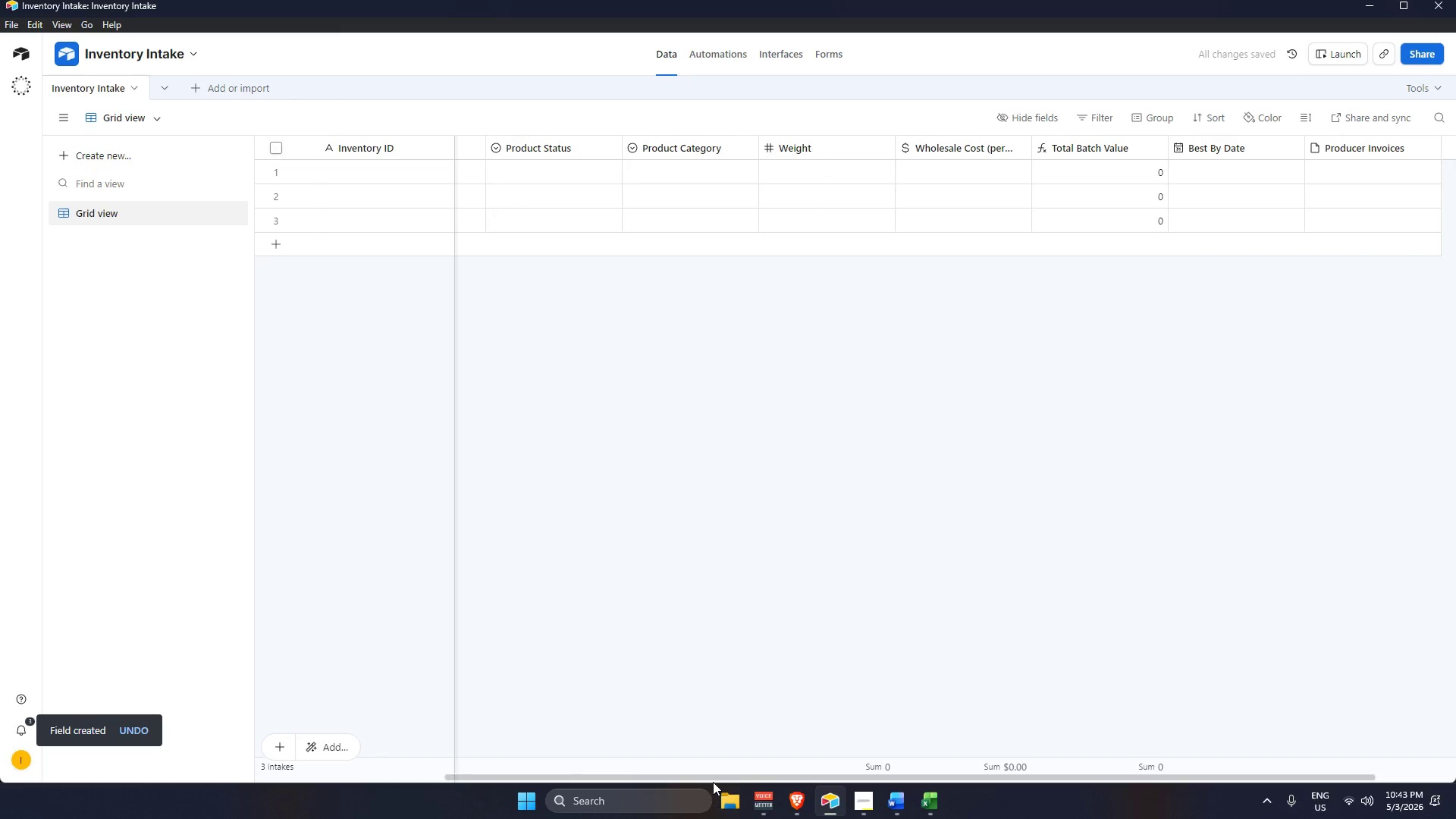 
left_click_drag(start_coordinate=[713, 780], to_coordinate=[468, 761])
 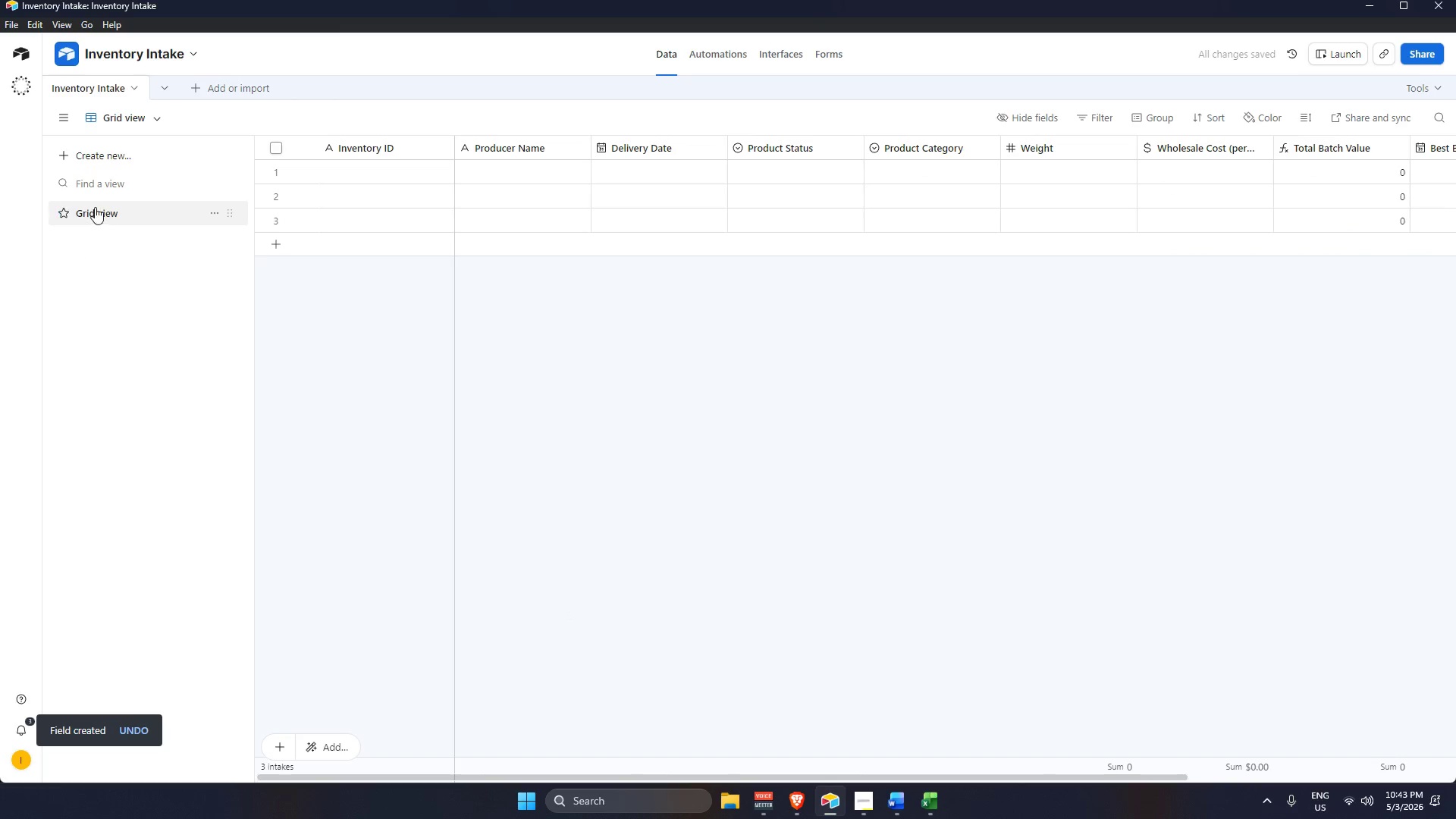 
left_click([111, 160])
 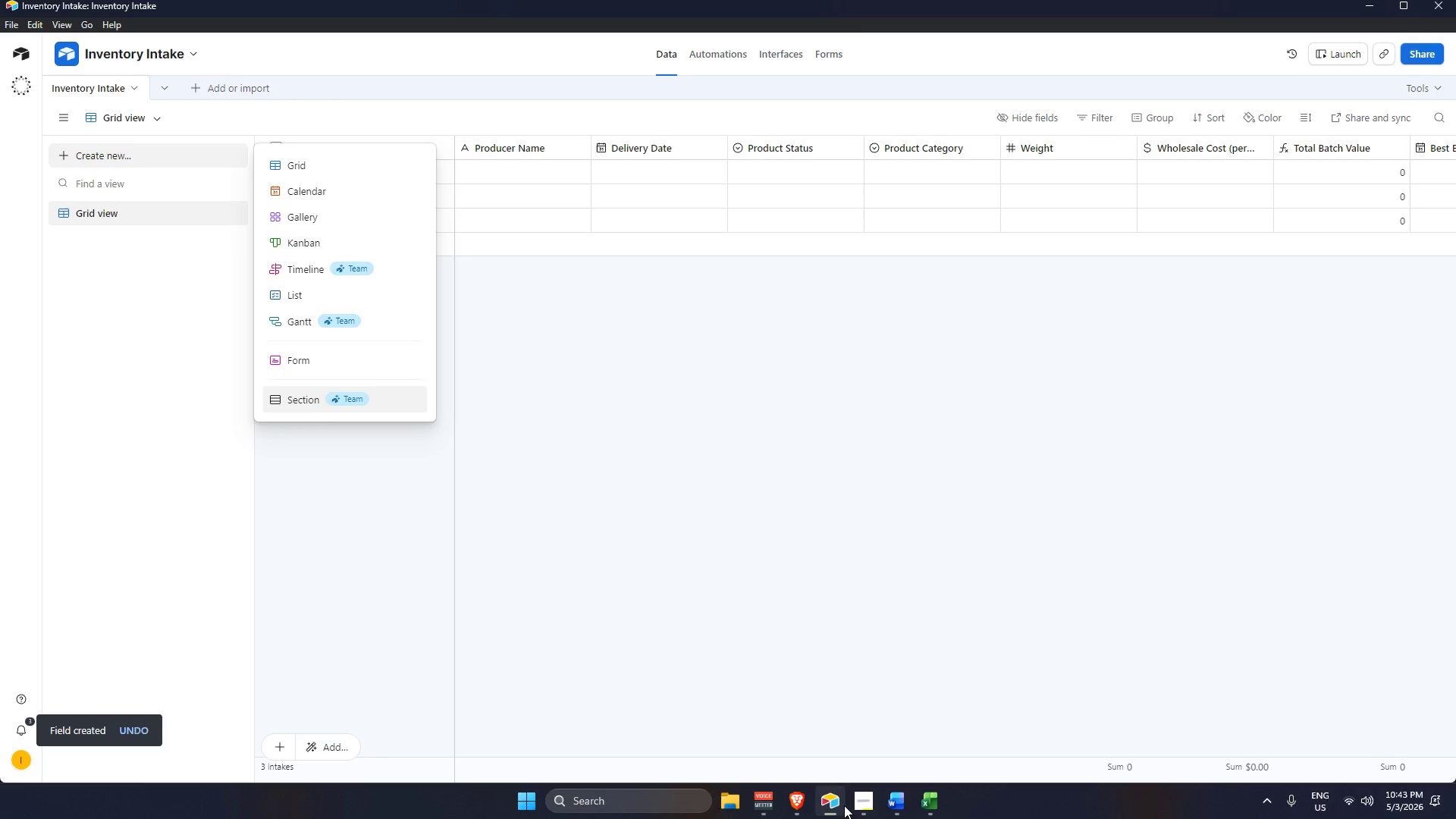 
left_click([861, 800])